 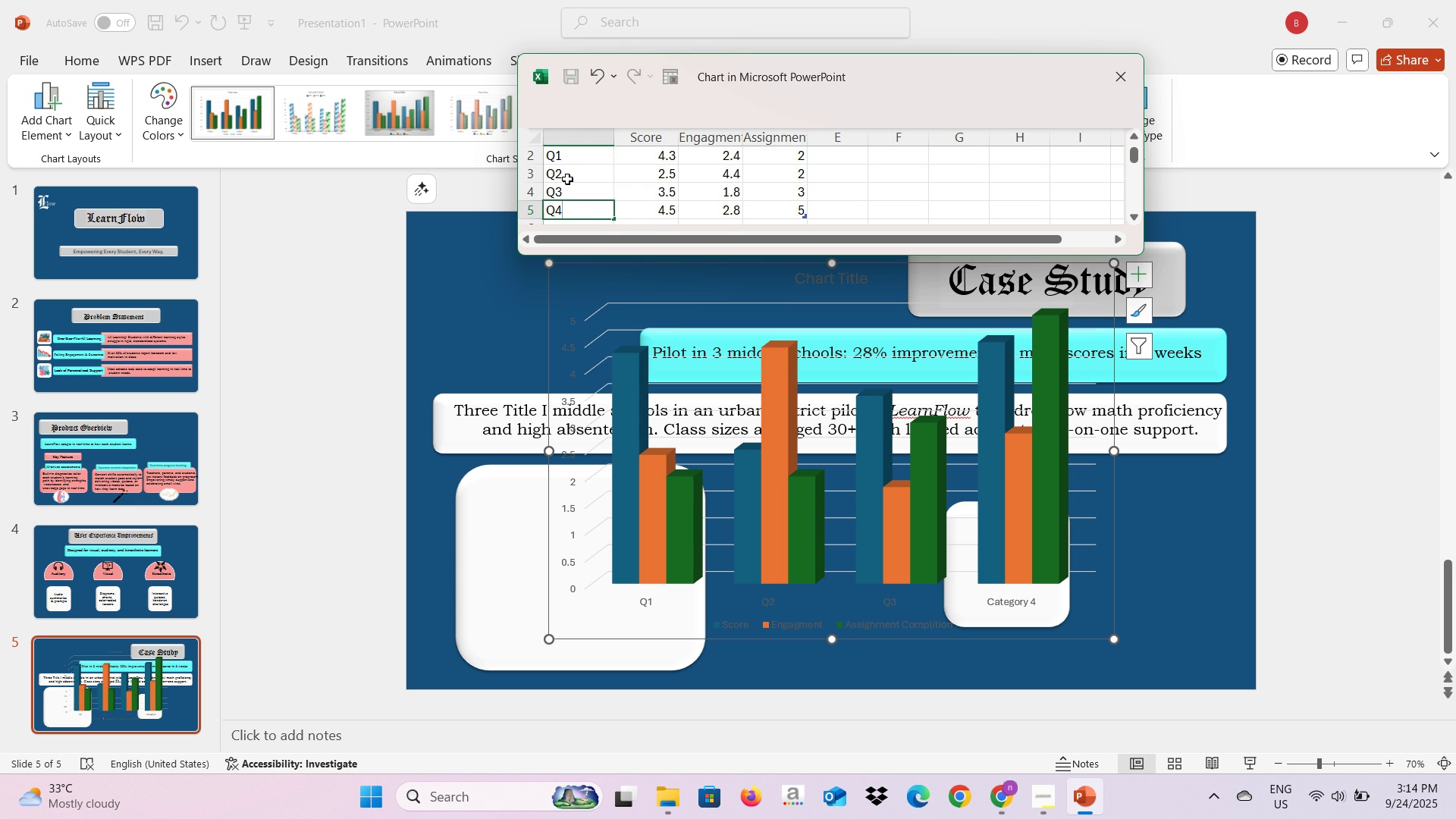 
key(Enter)
 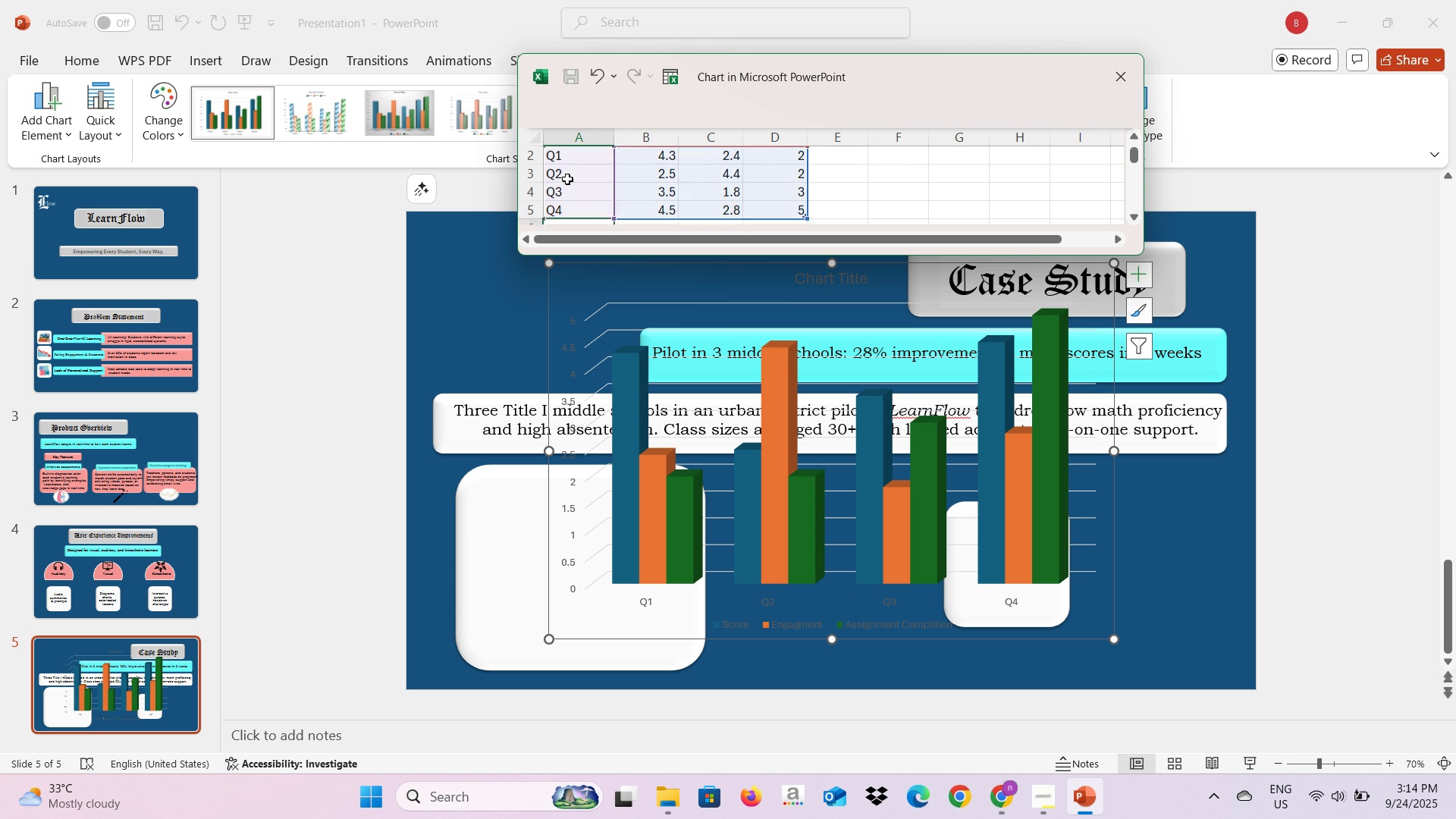 
scroll: coordinate [567, 179], scroll_direction: up, amount: 1.0
 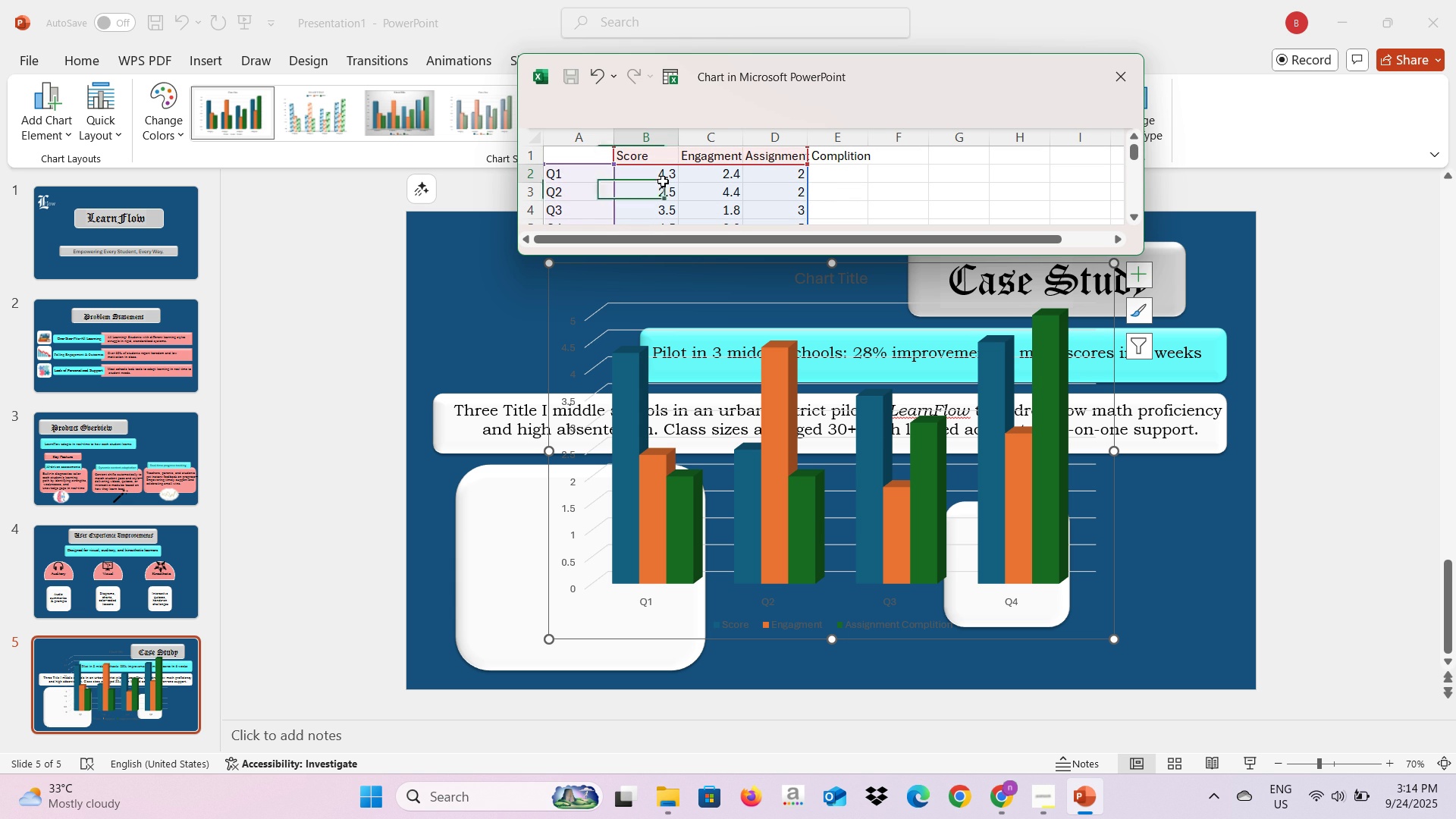 
left_click([663, 181])
 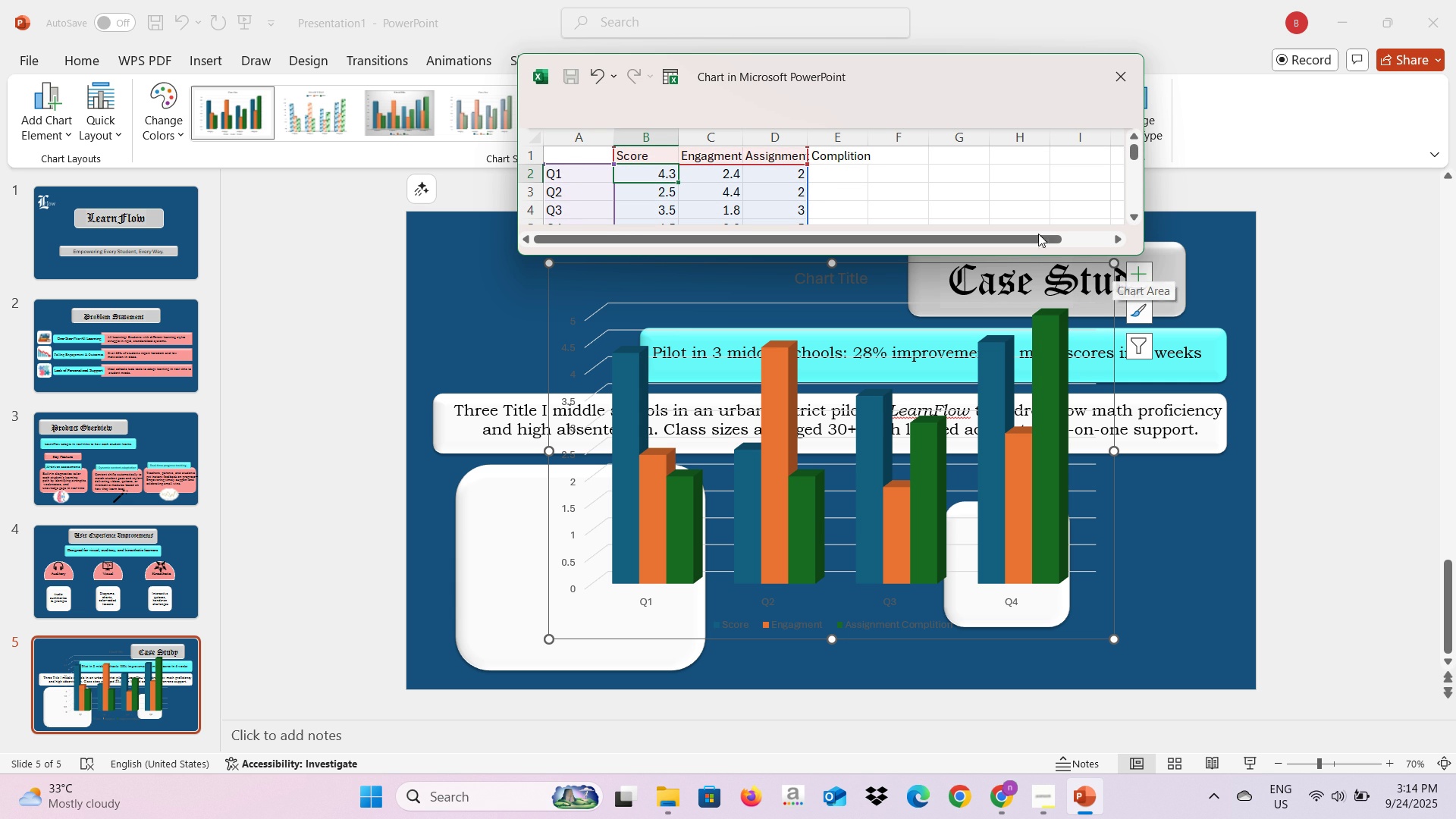 
wait(17.76)
 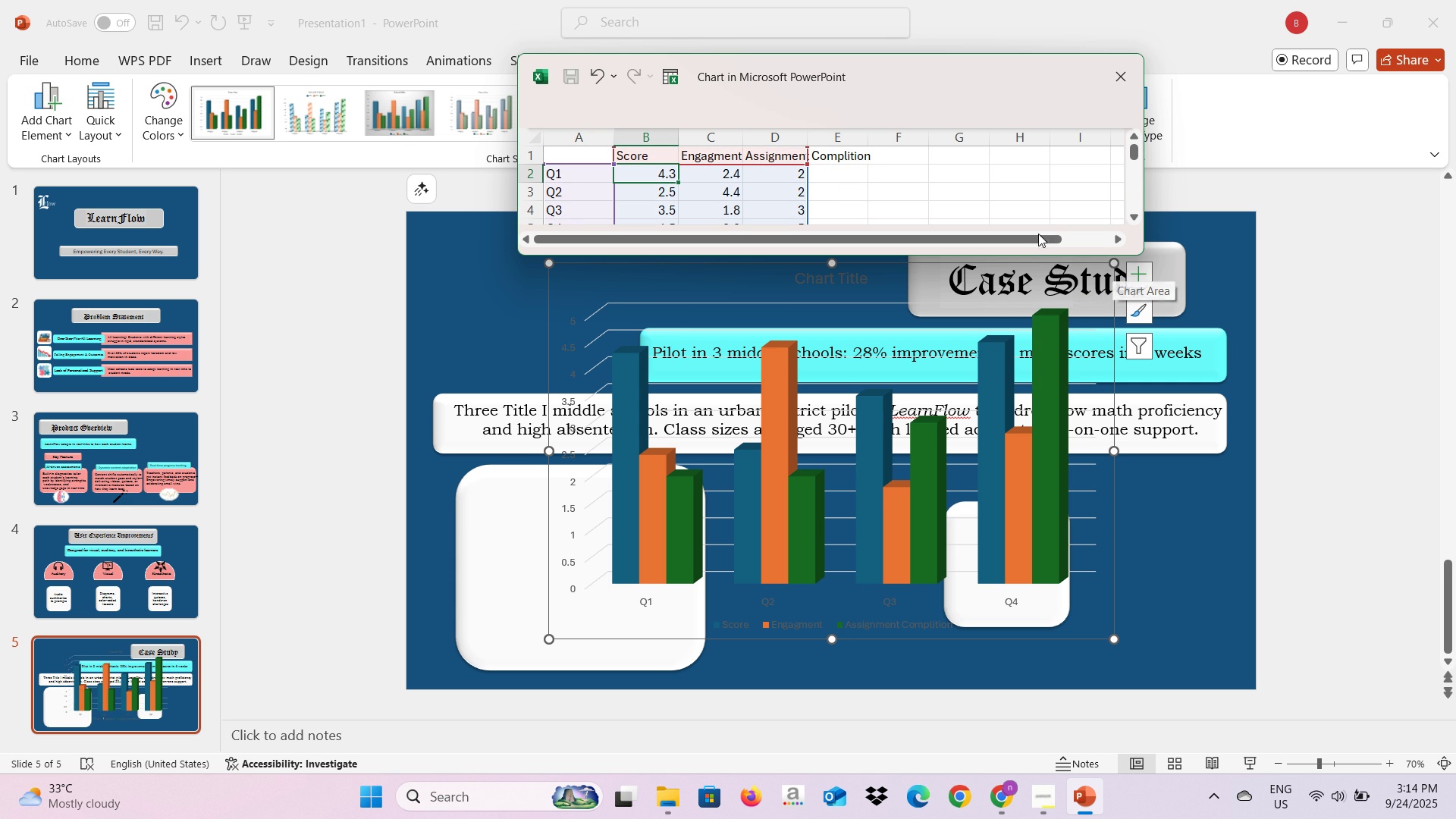 
key(2)
 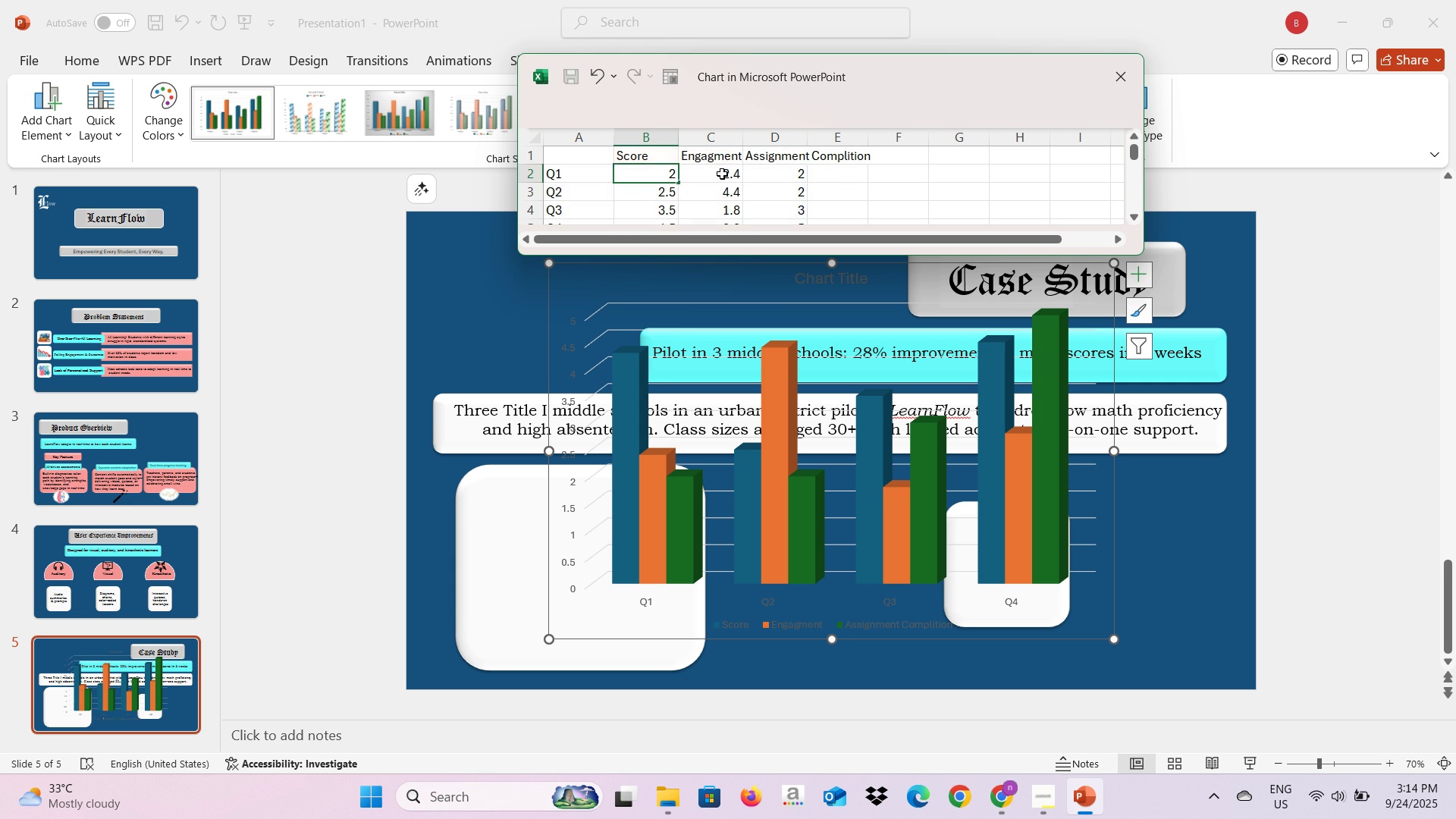 
left_click([722, 174])
 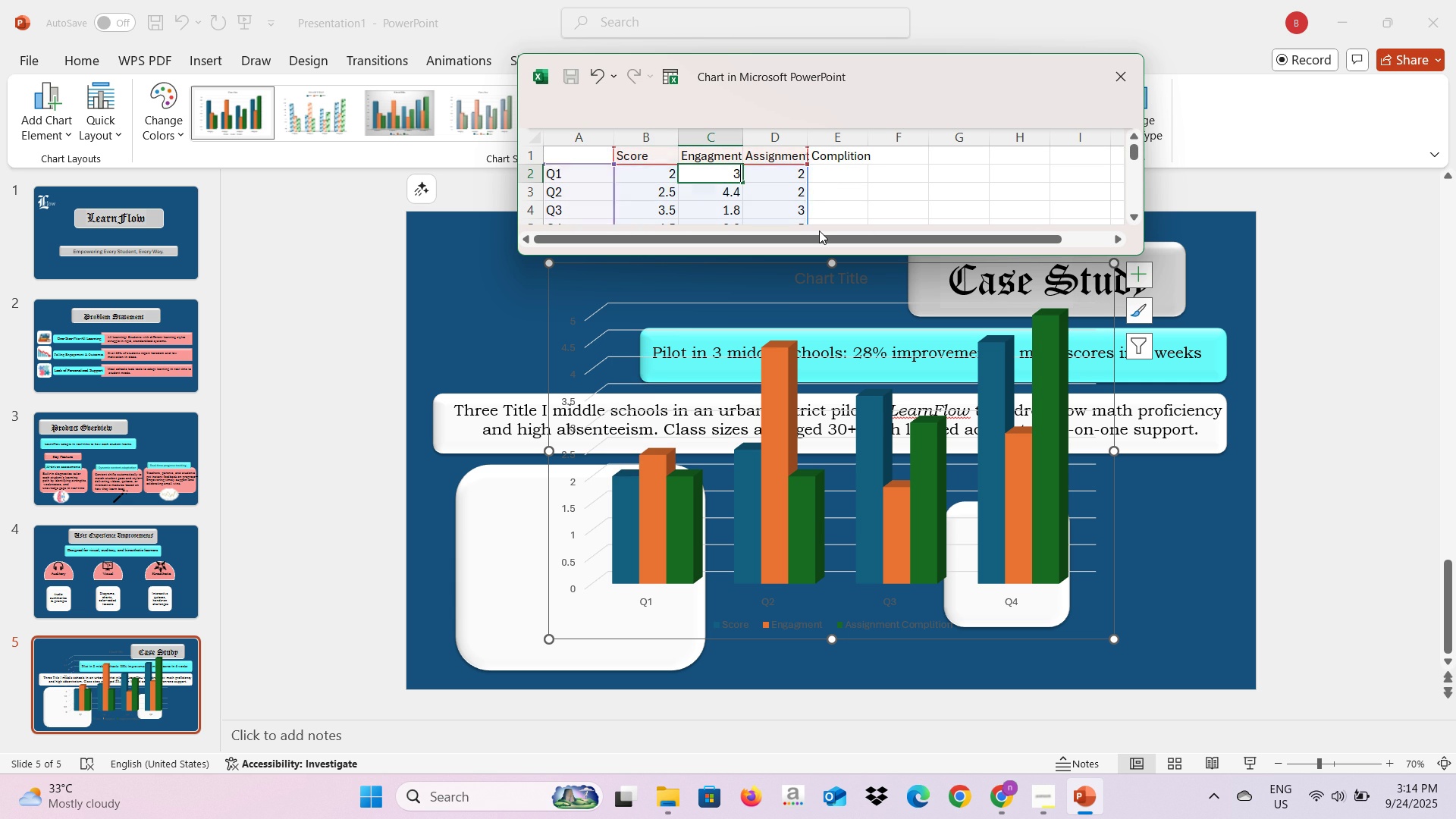 
key(3)
 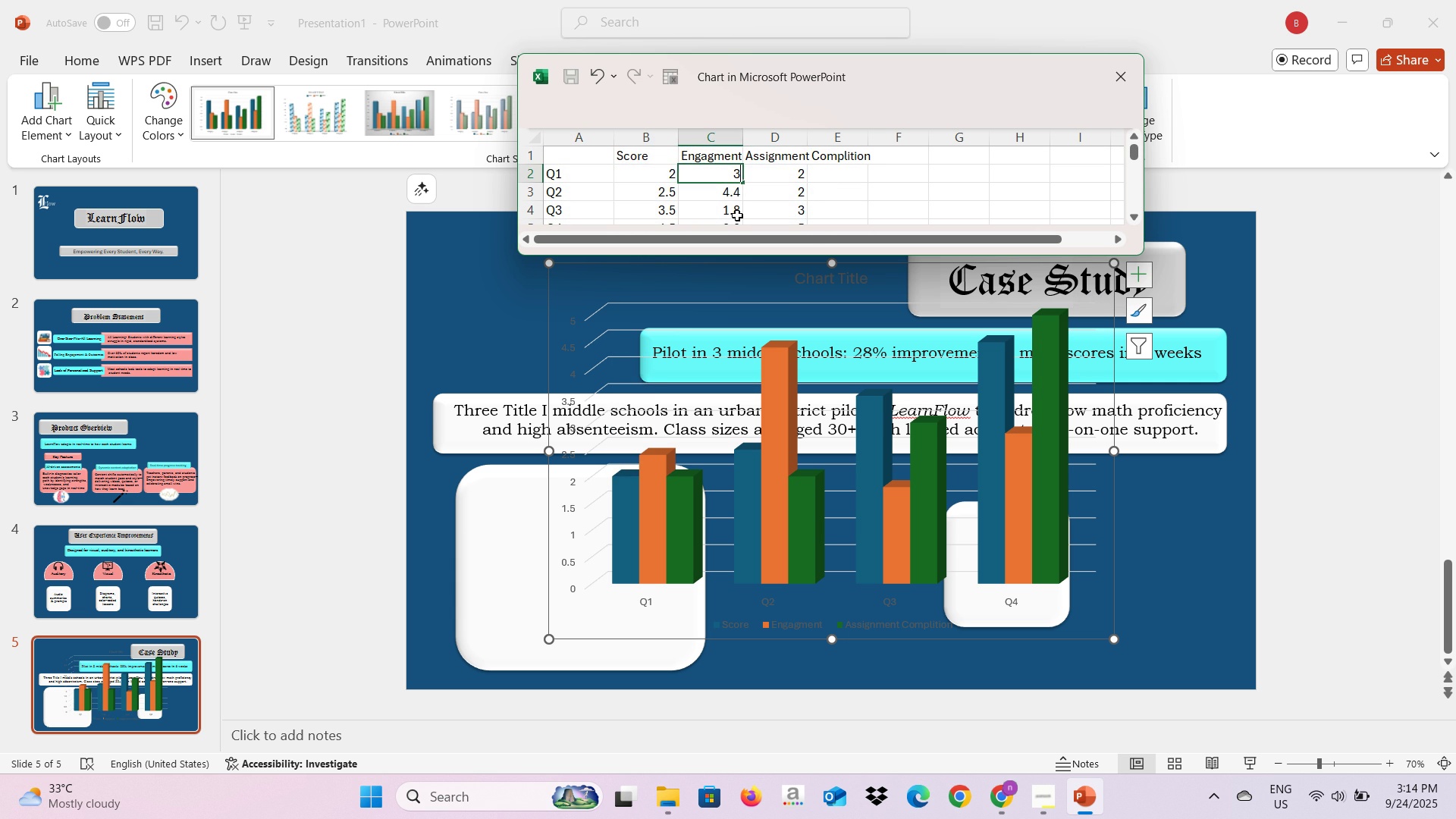 
key(Alt+AltLeft)
 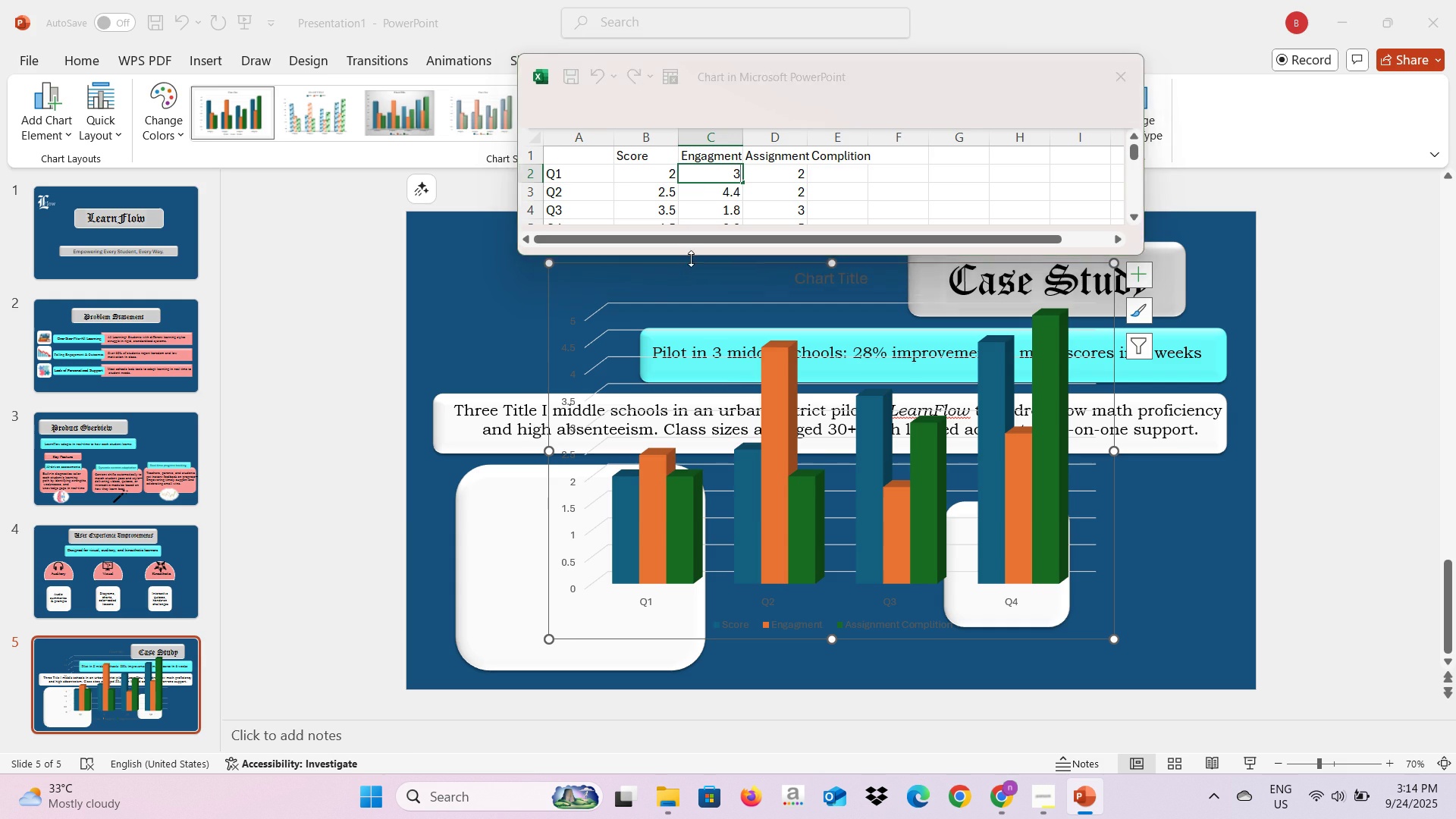 
key(Alt+Tab)
 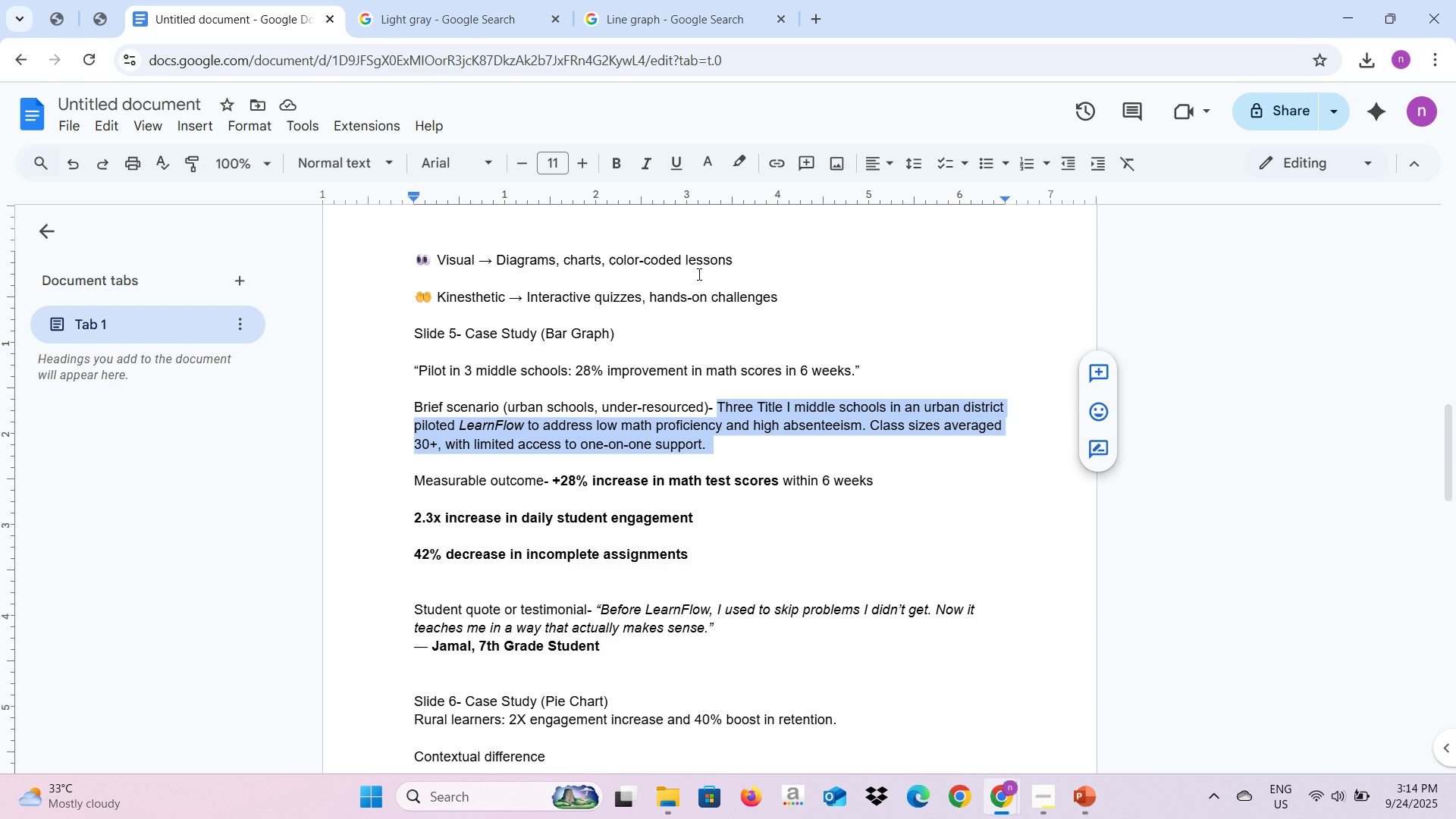 
key(Alt+AltLeft)
 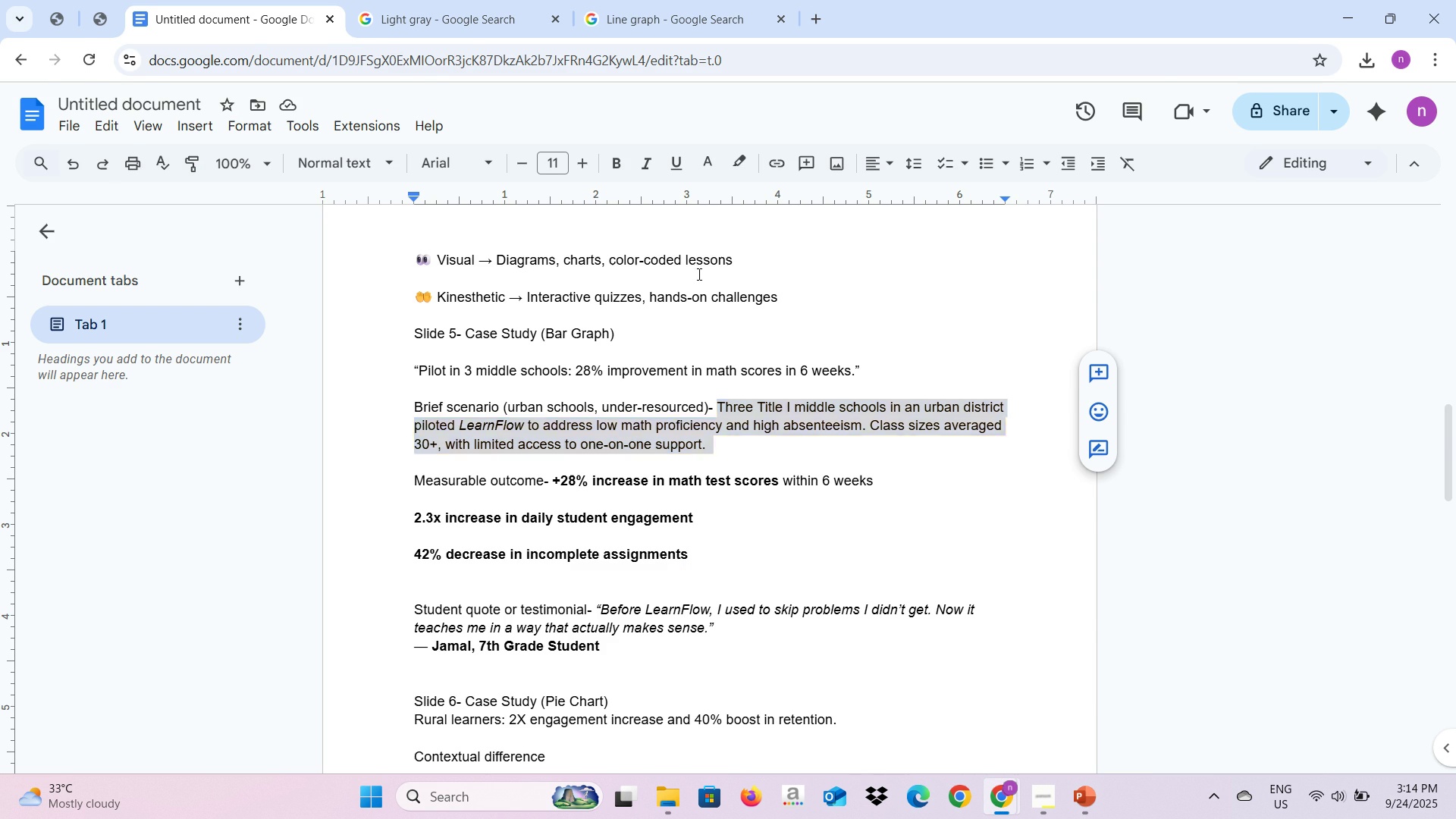 
key(Alt+Tab)
 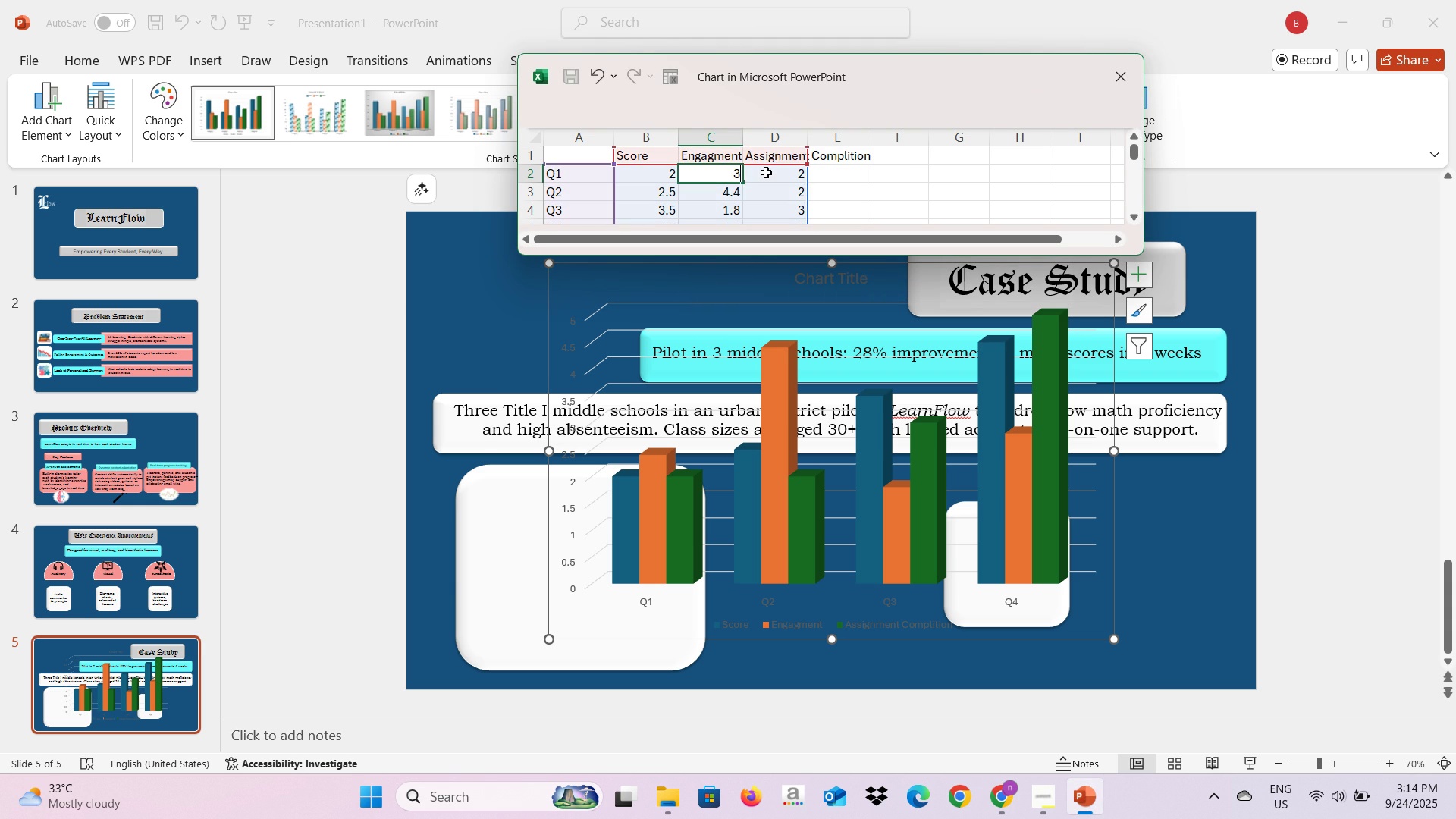 
left_click([766, 178])
 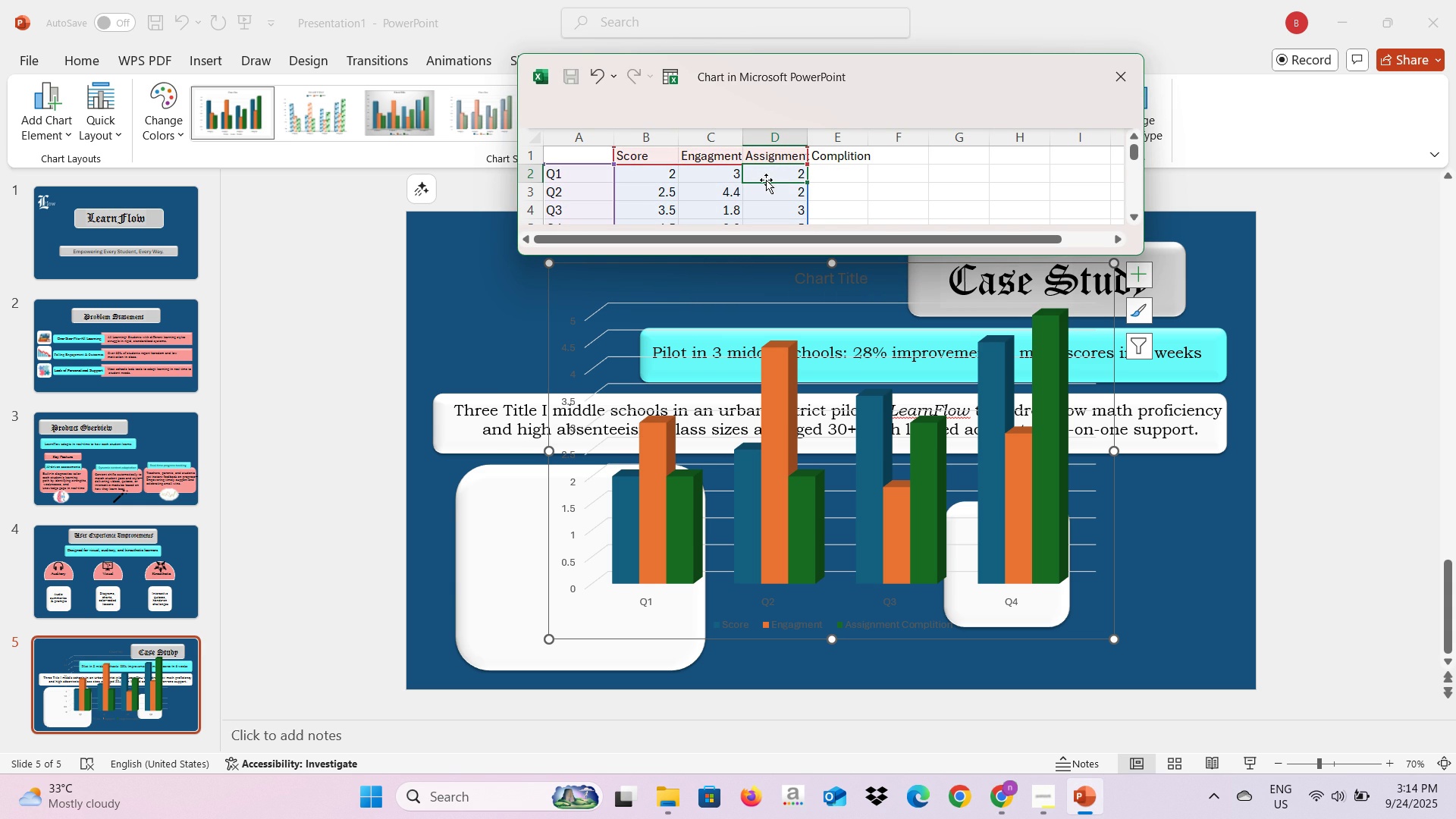 
left_click([668, 188])
 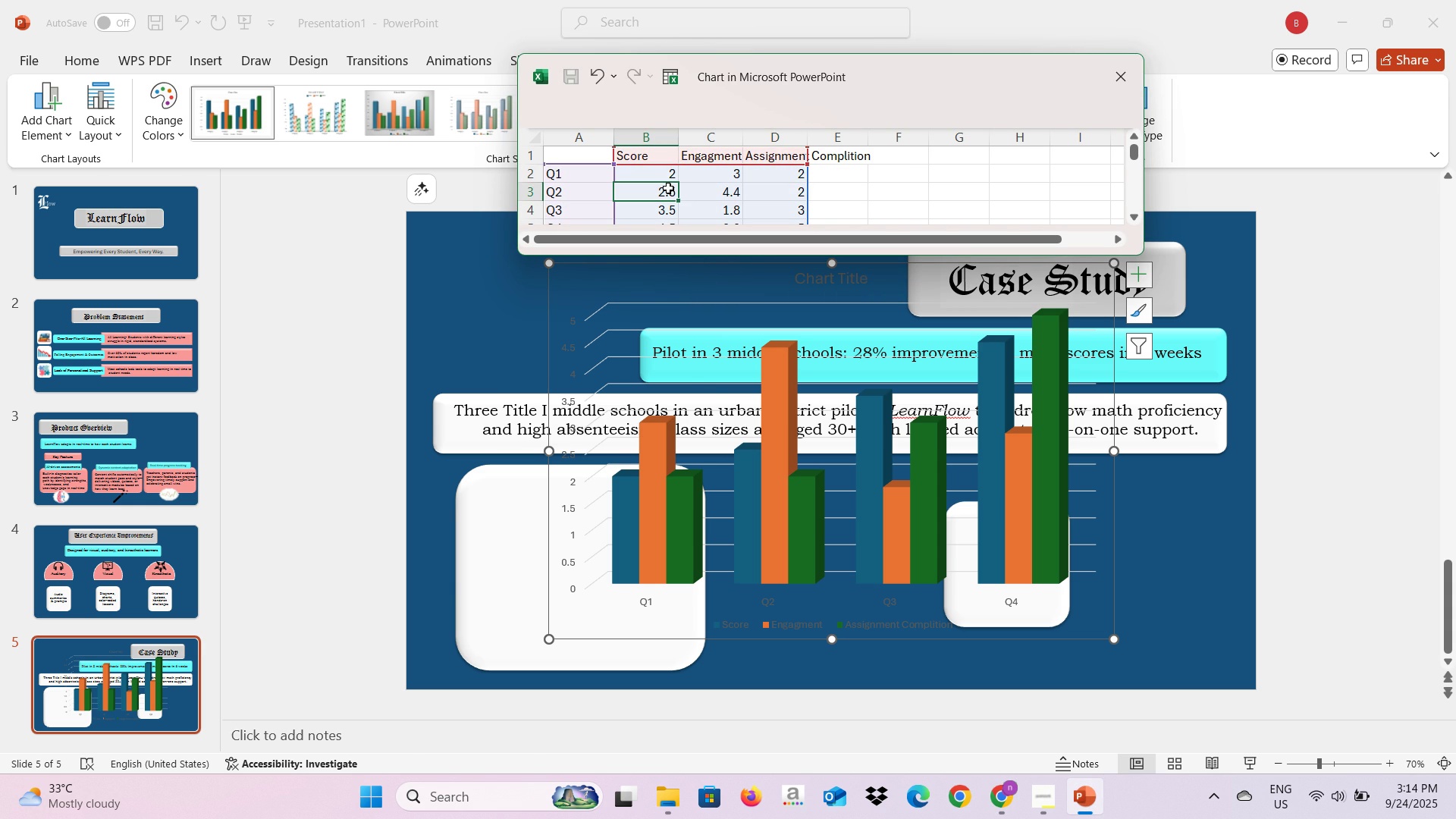 
key(Alt+AltLeft)
 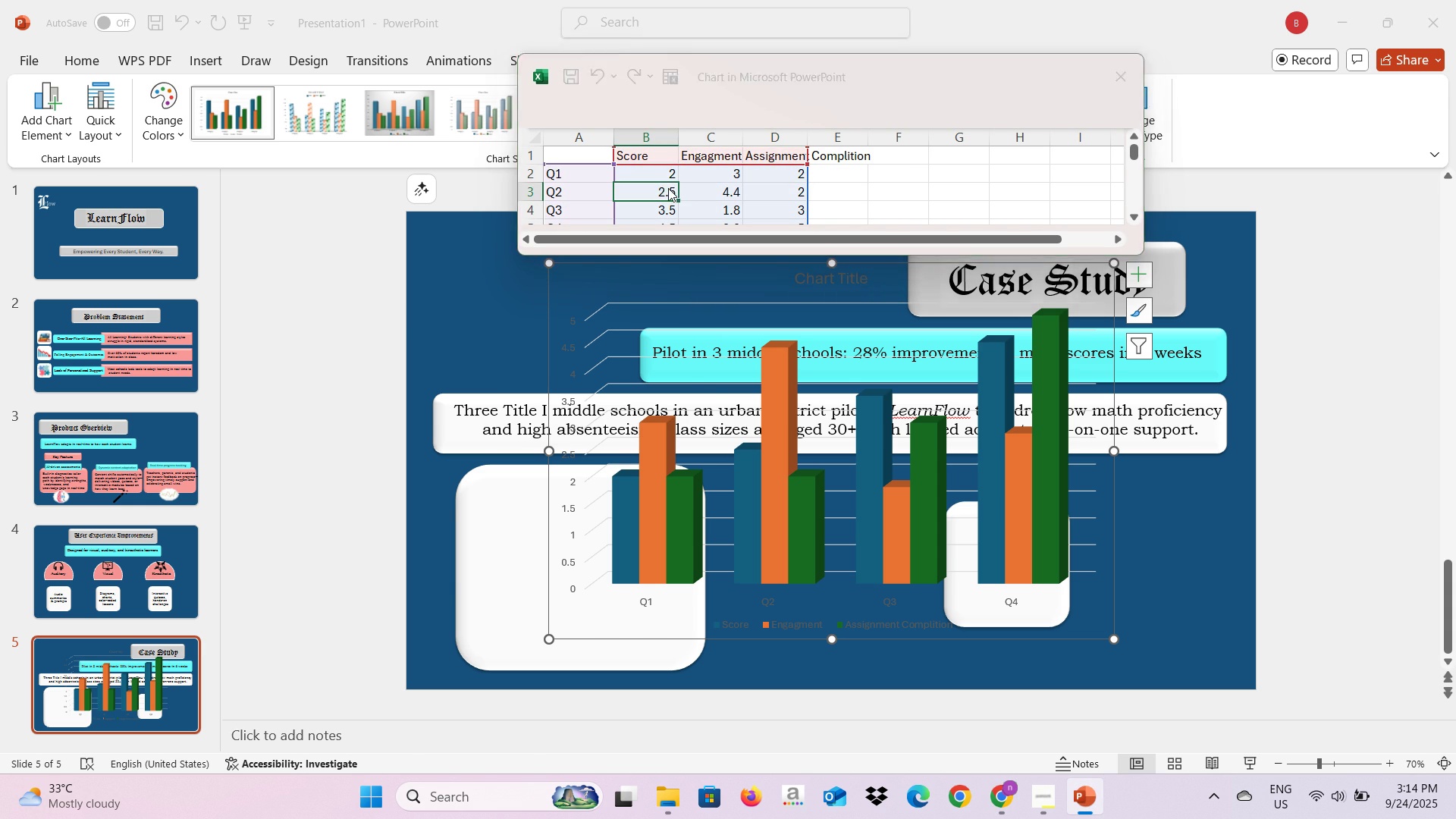 
key(Alt+Tab)
 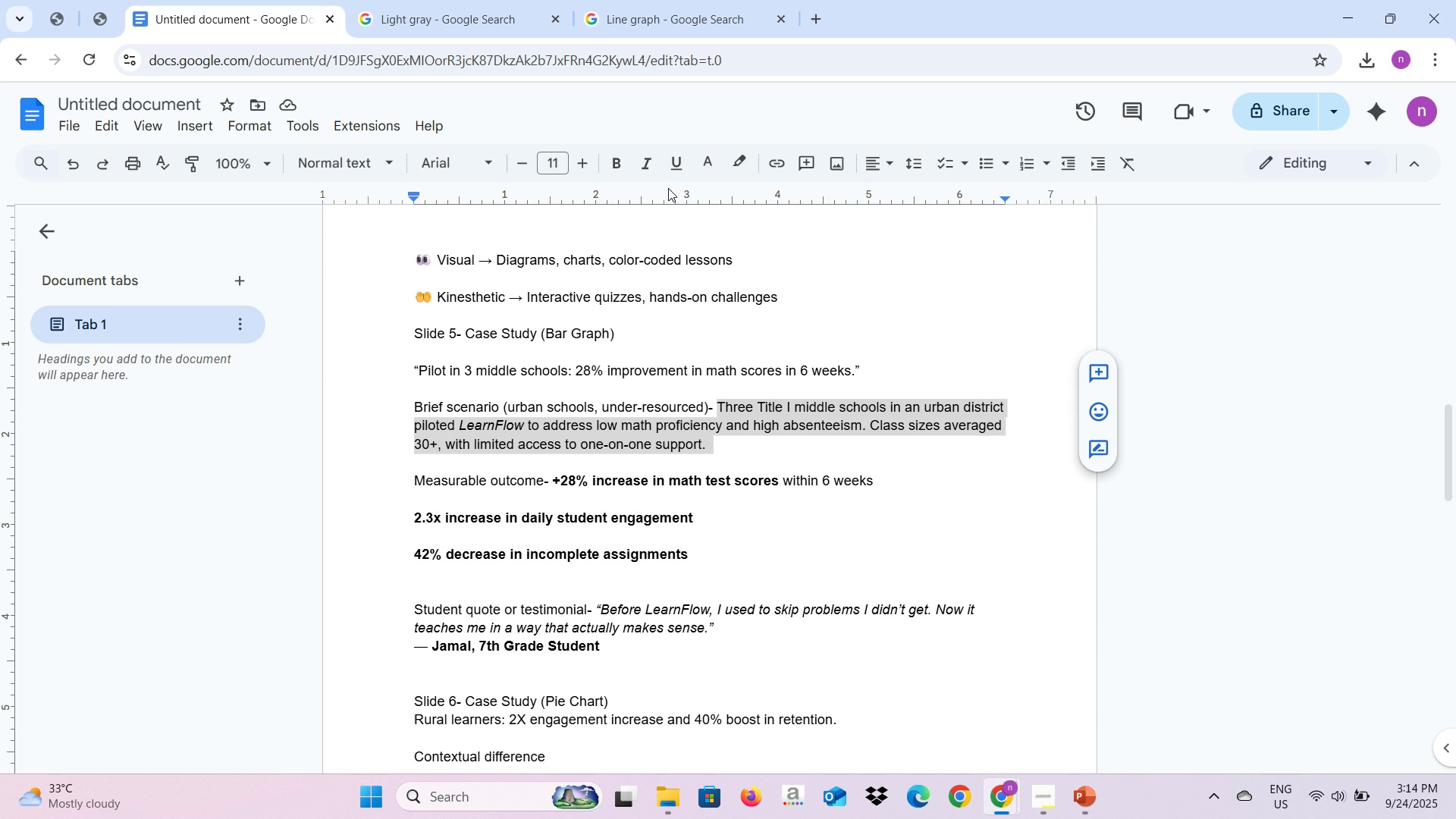 
key(Alt+AltLeft)
 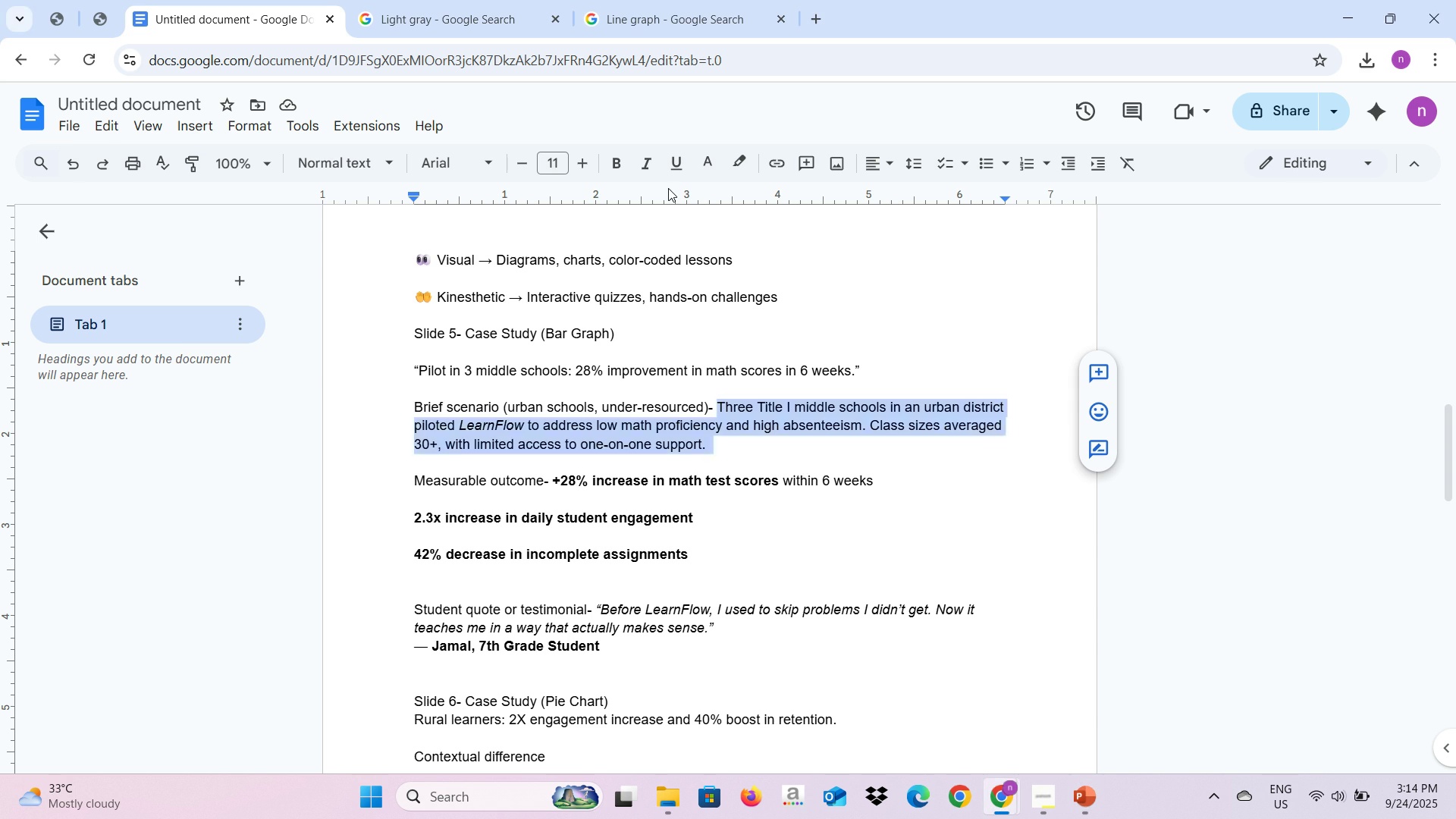 
key(Alt+Tab)
 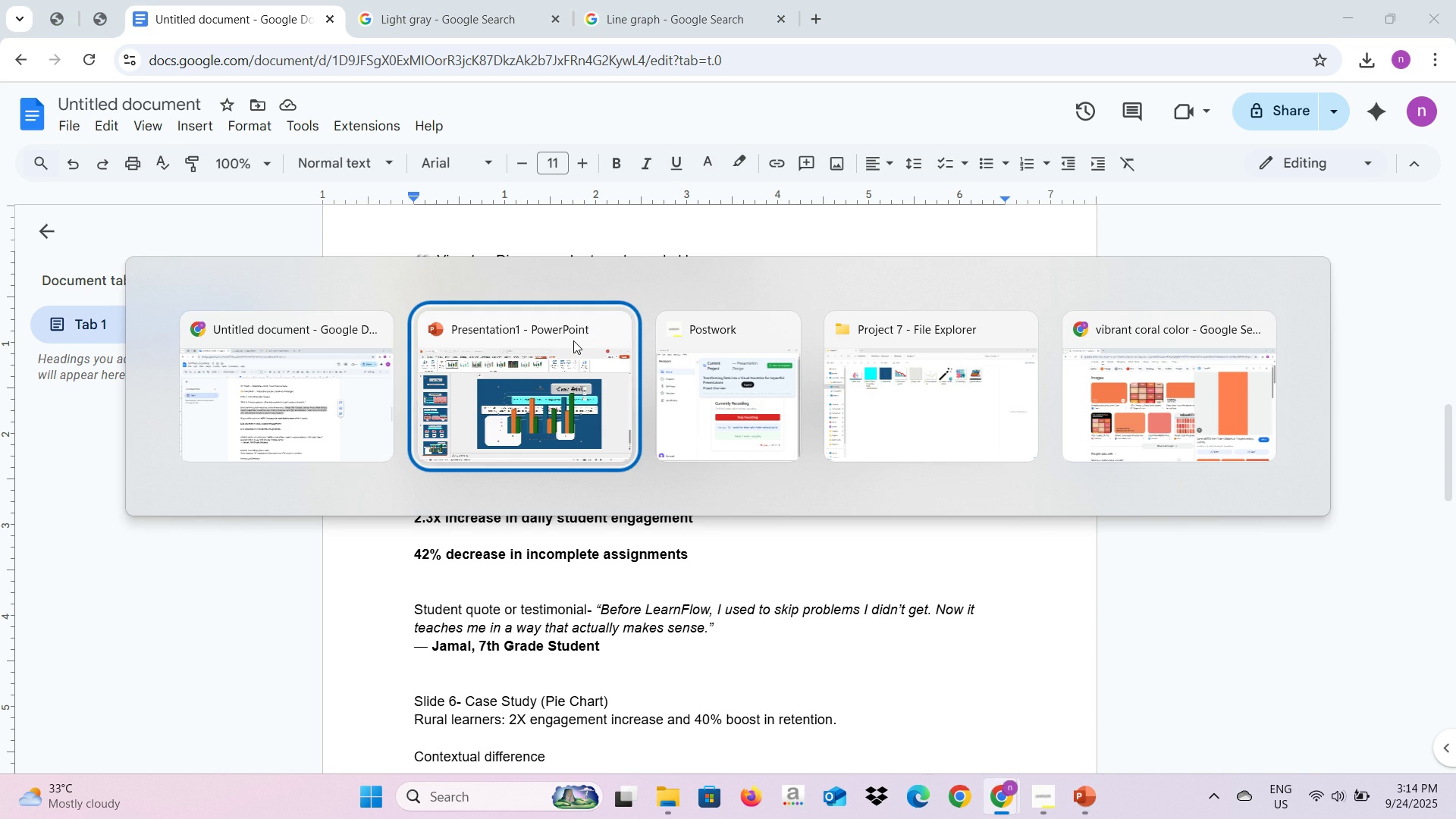 
left_click([573, 341])
 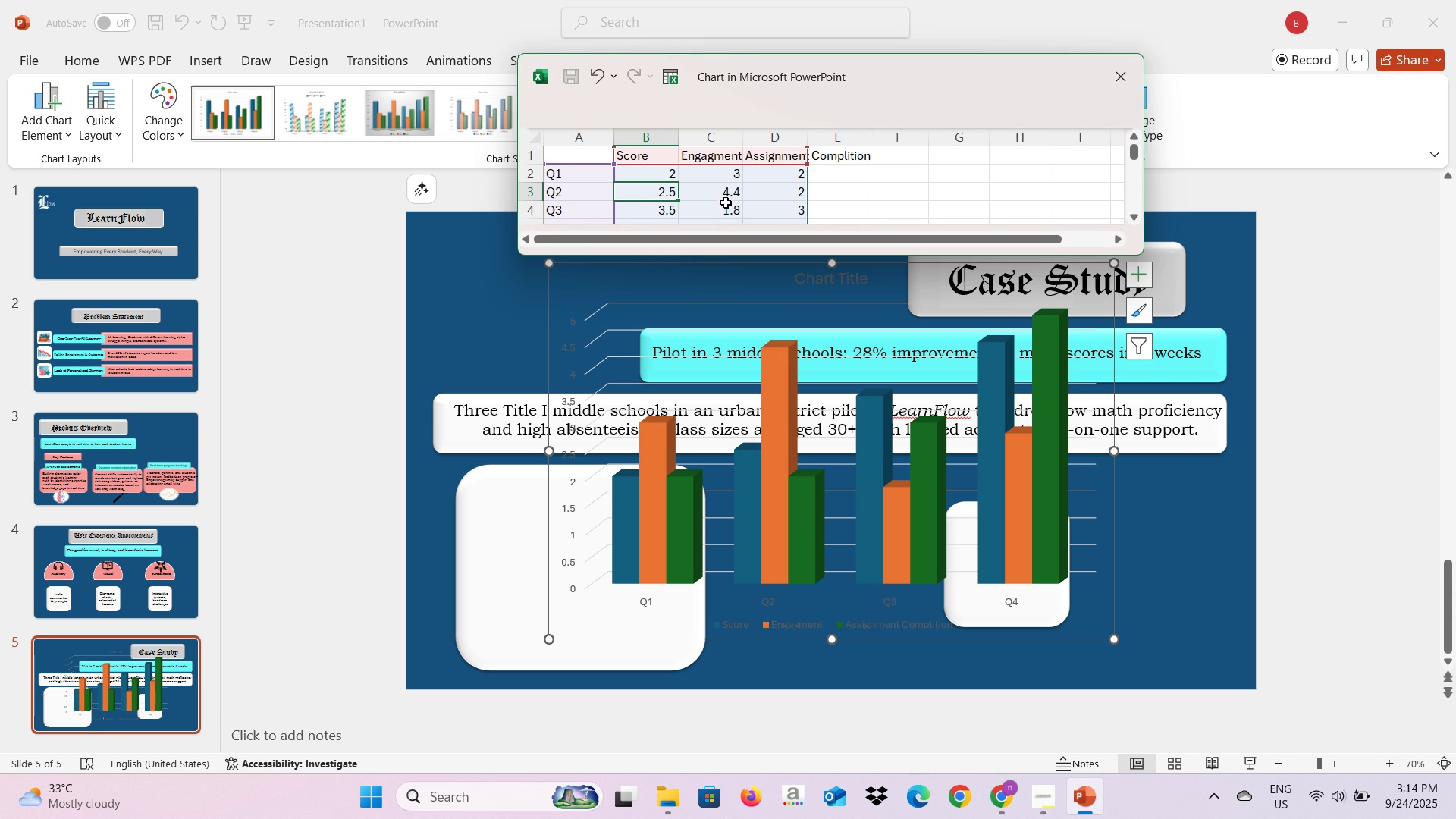 
left_click([726, 195])
 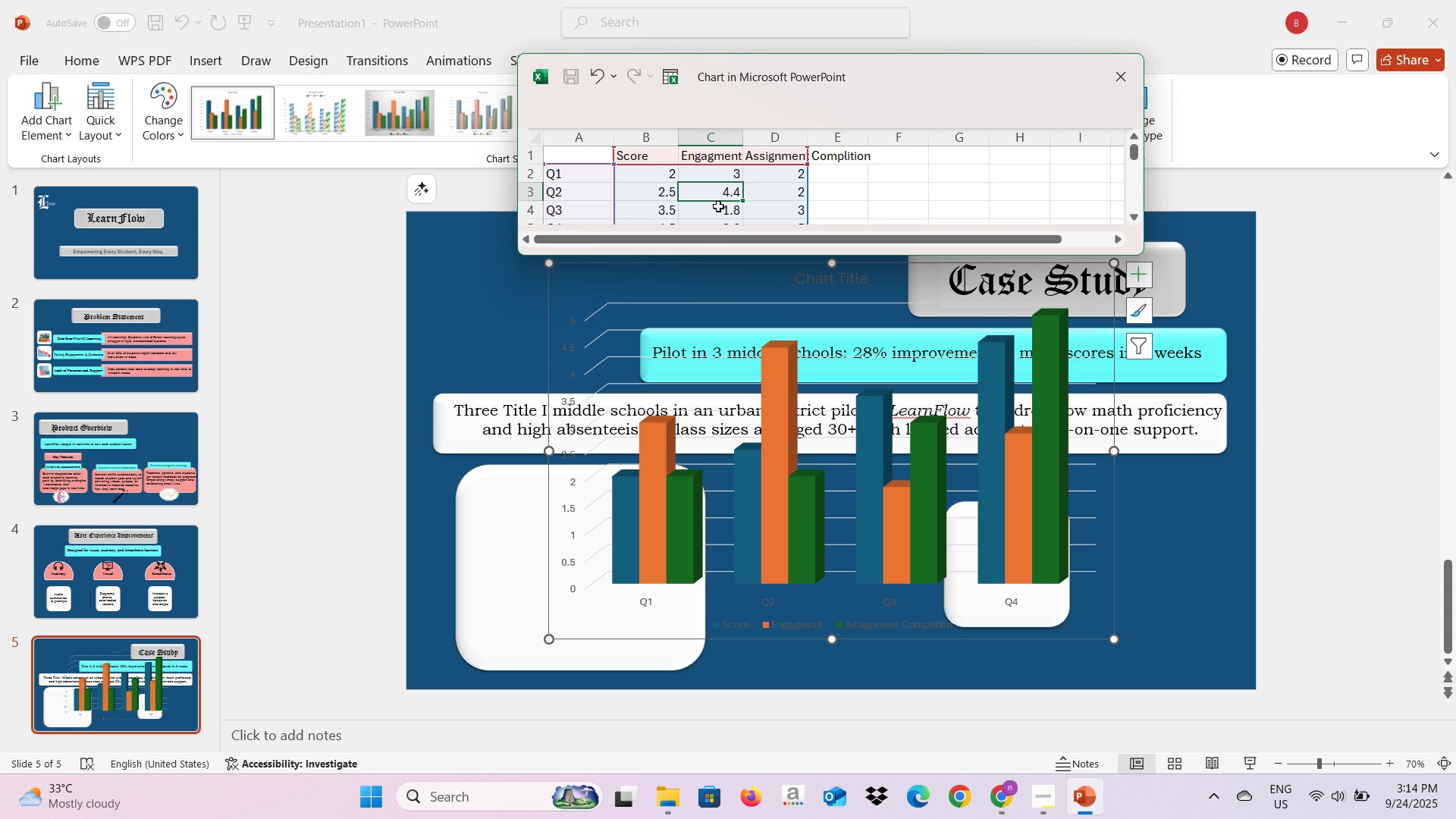 
key(3)
 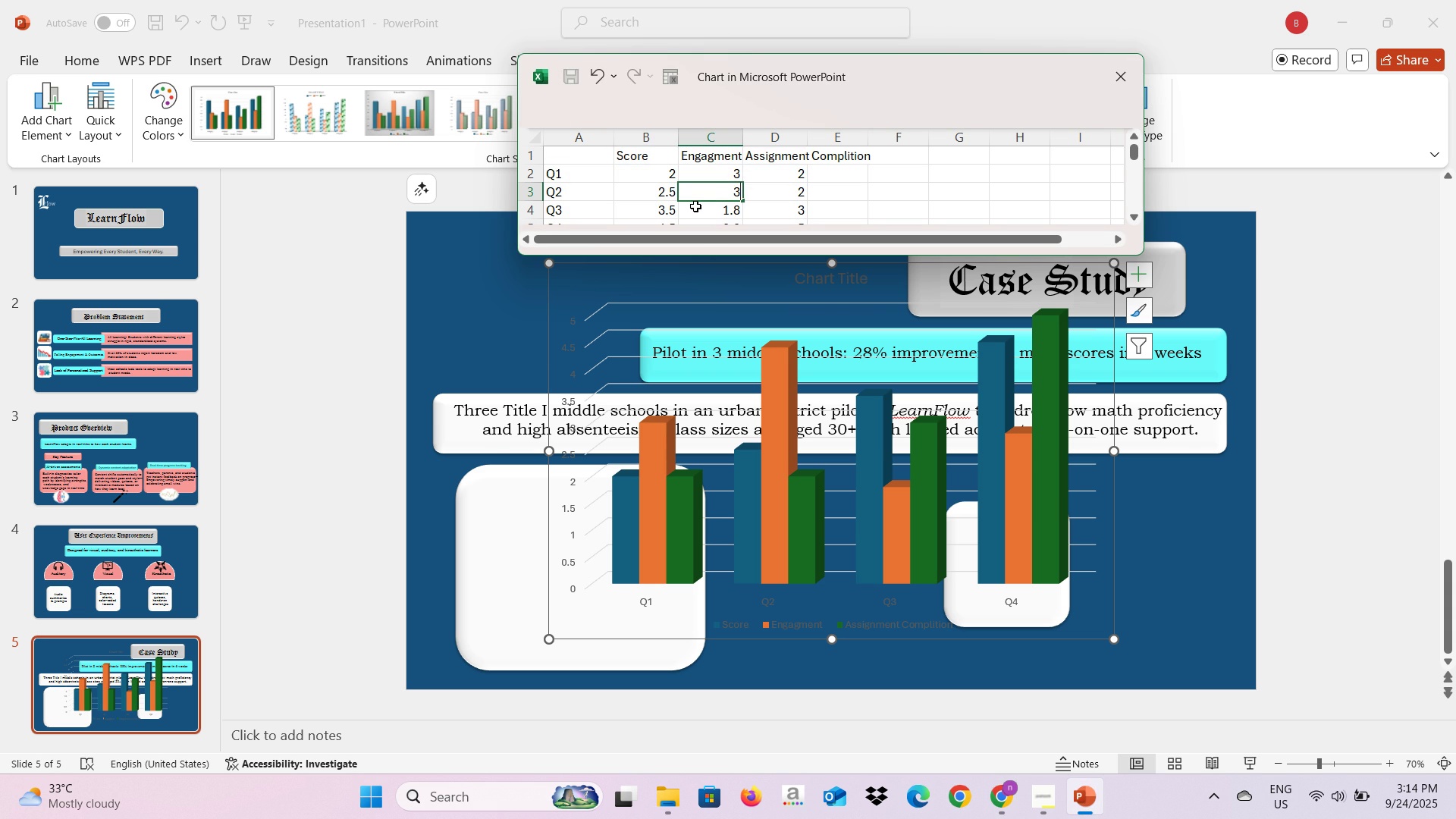 
key(Period)
 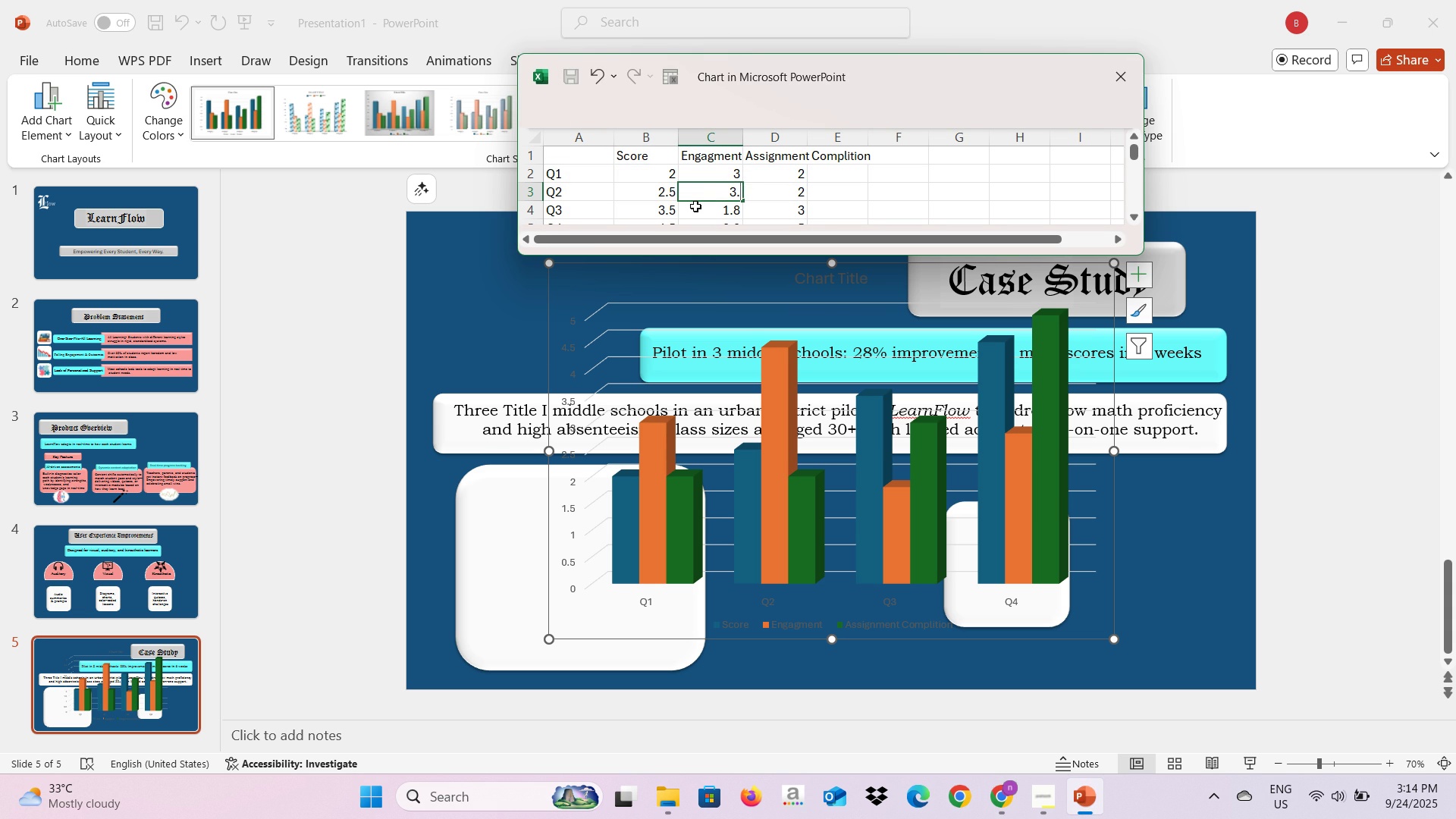 
key(5)
 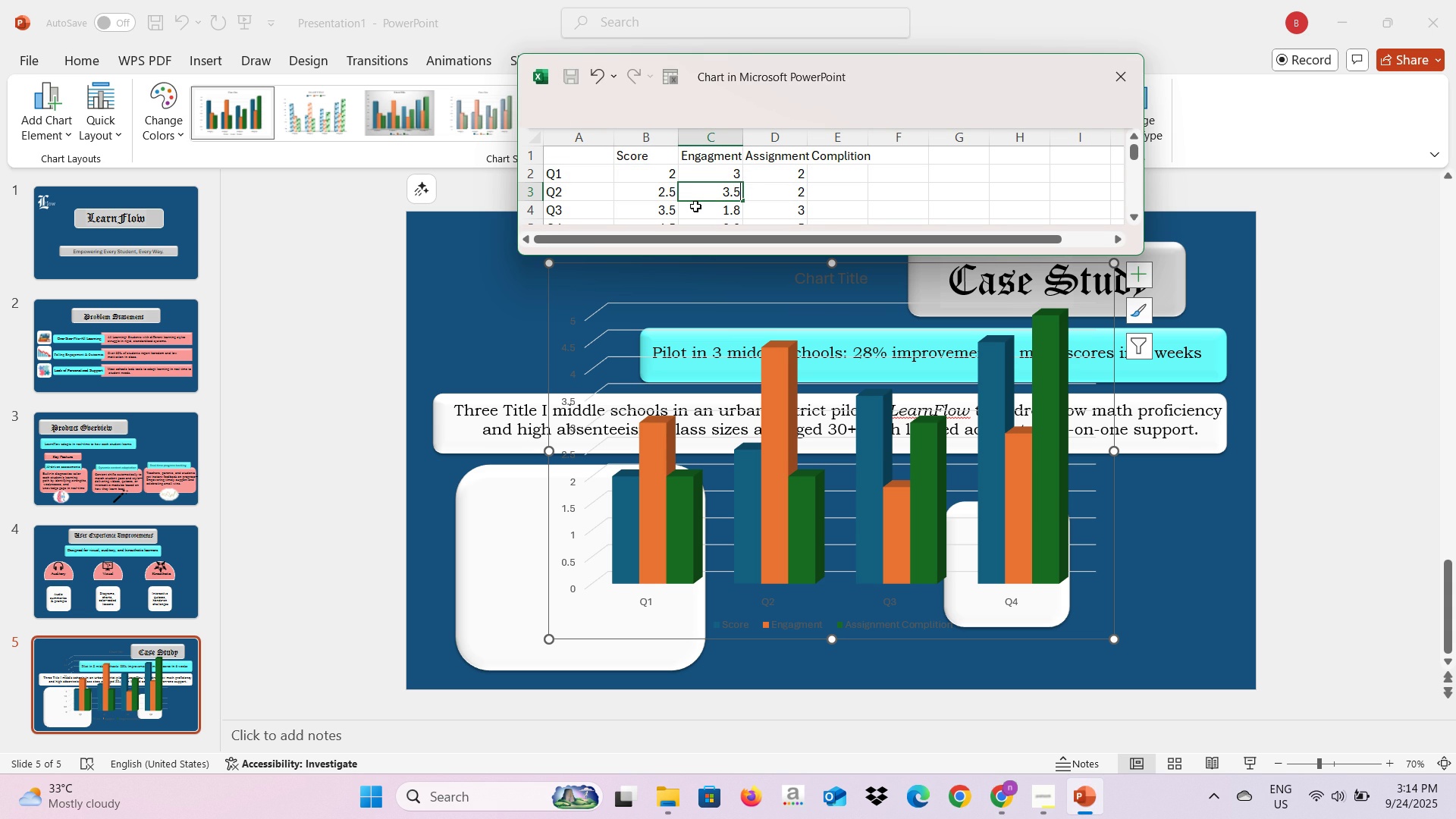 
key(Tab)
 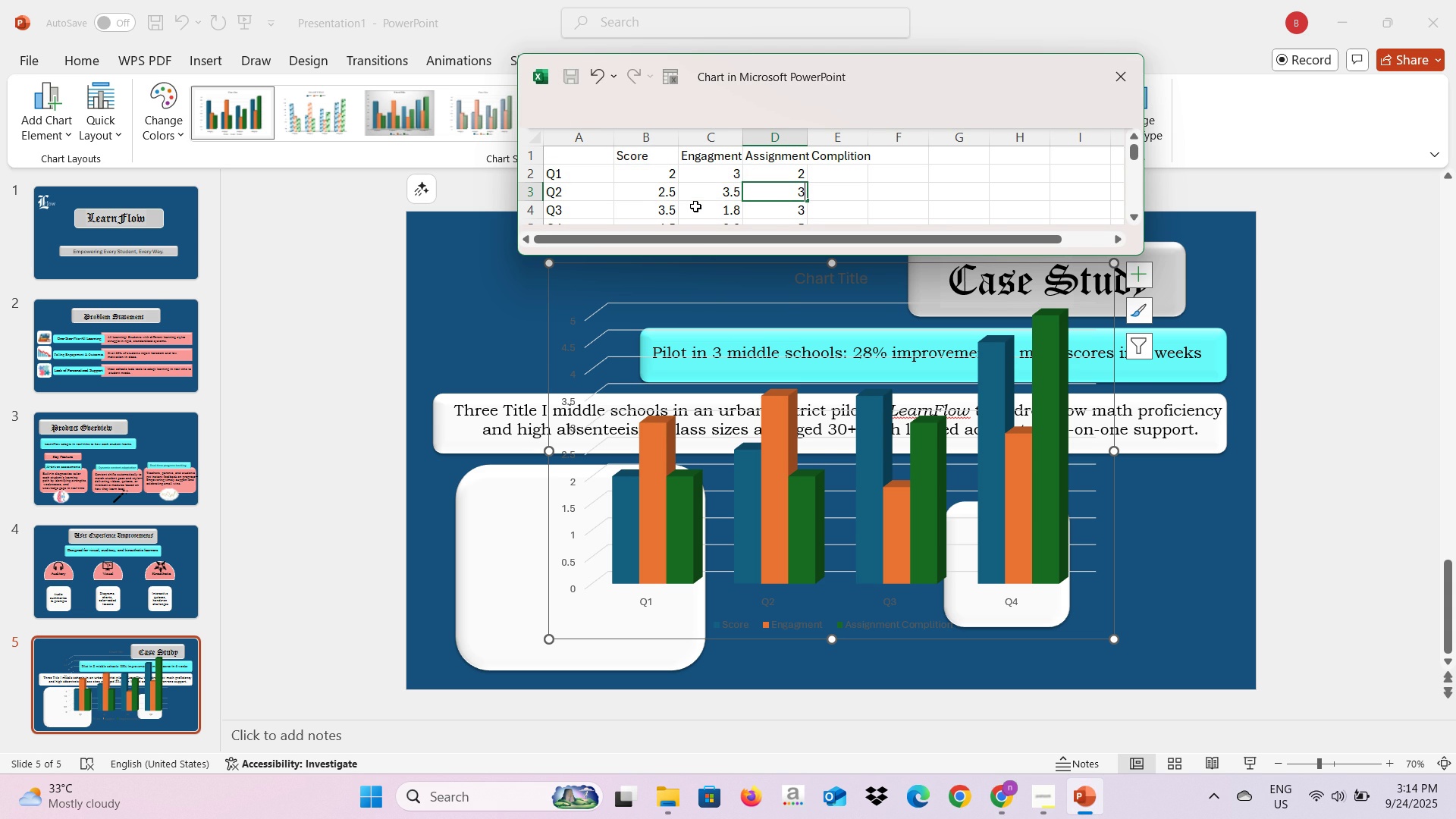 
key(3)
 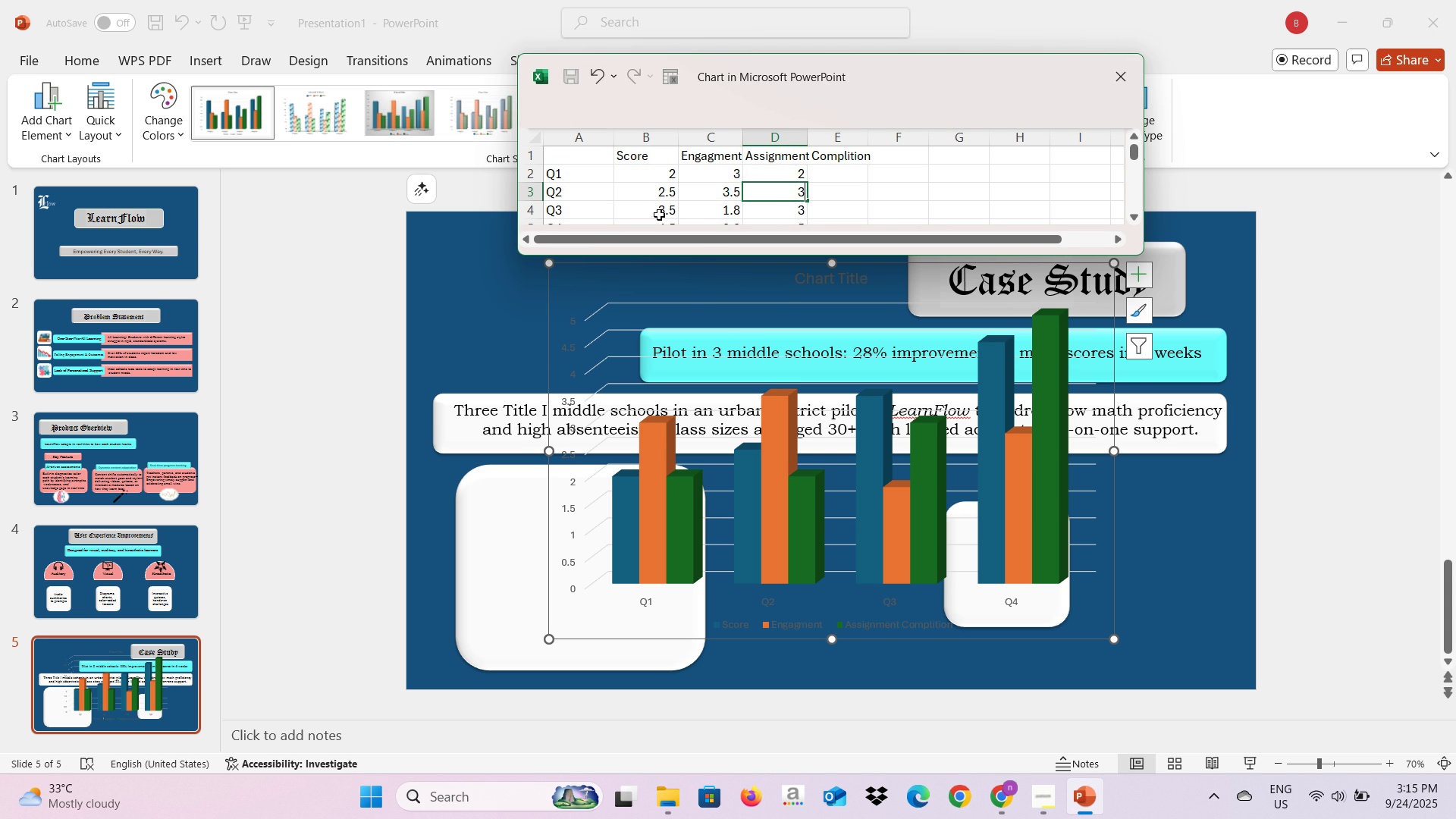 
left_click([659, 215])
 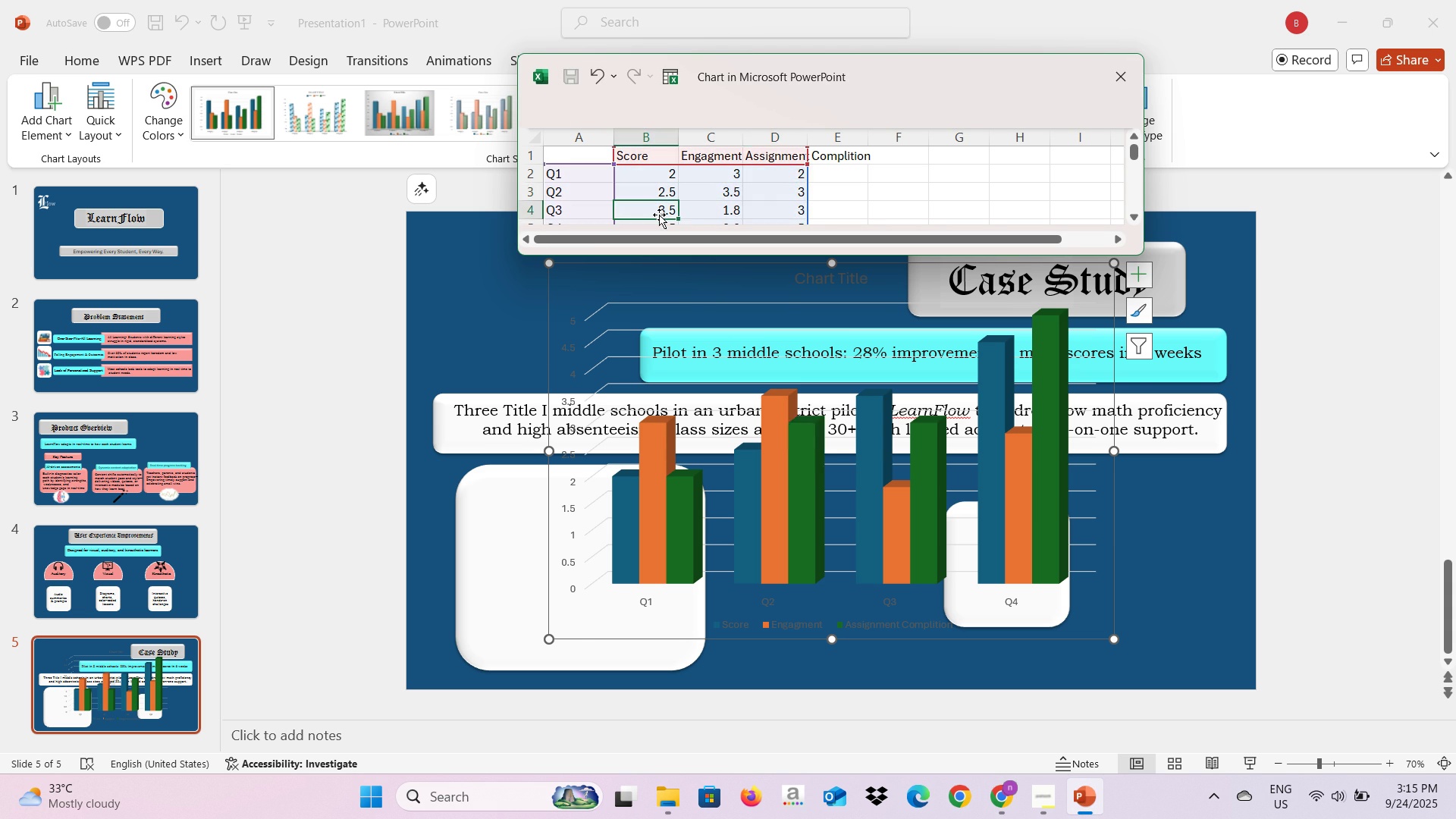 
key(Alt+AltLeft)
 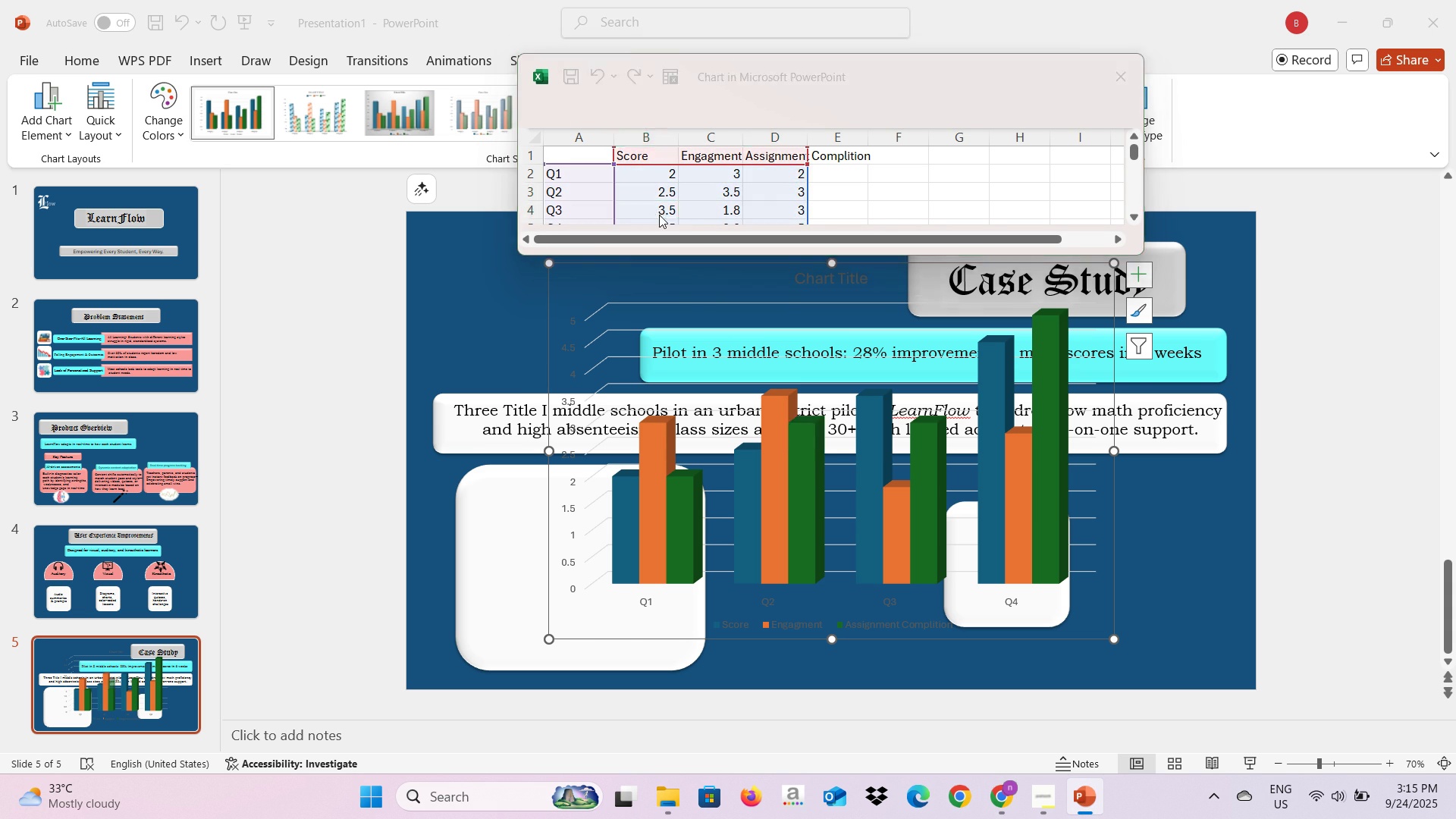 
key(Alt+Tab)
 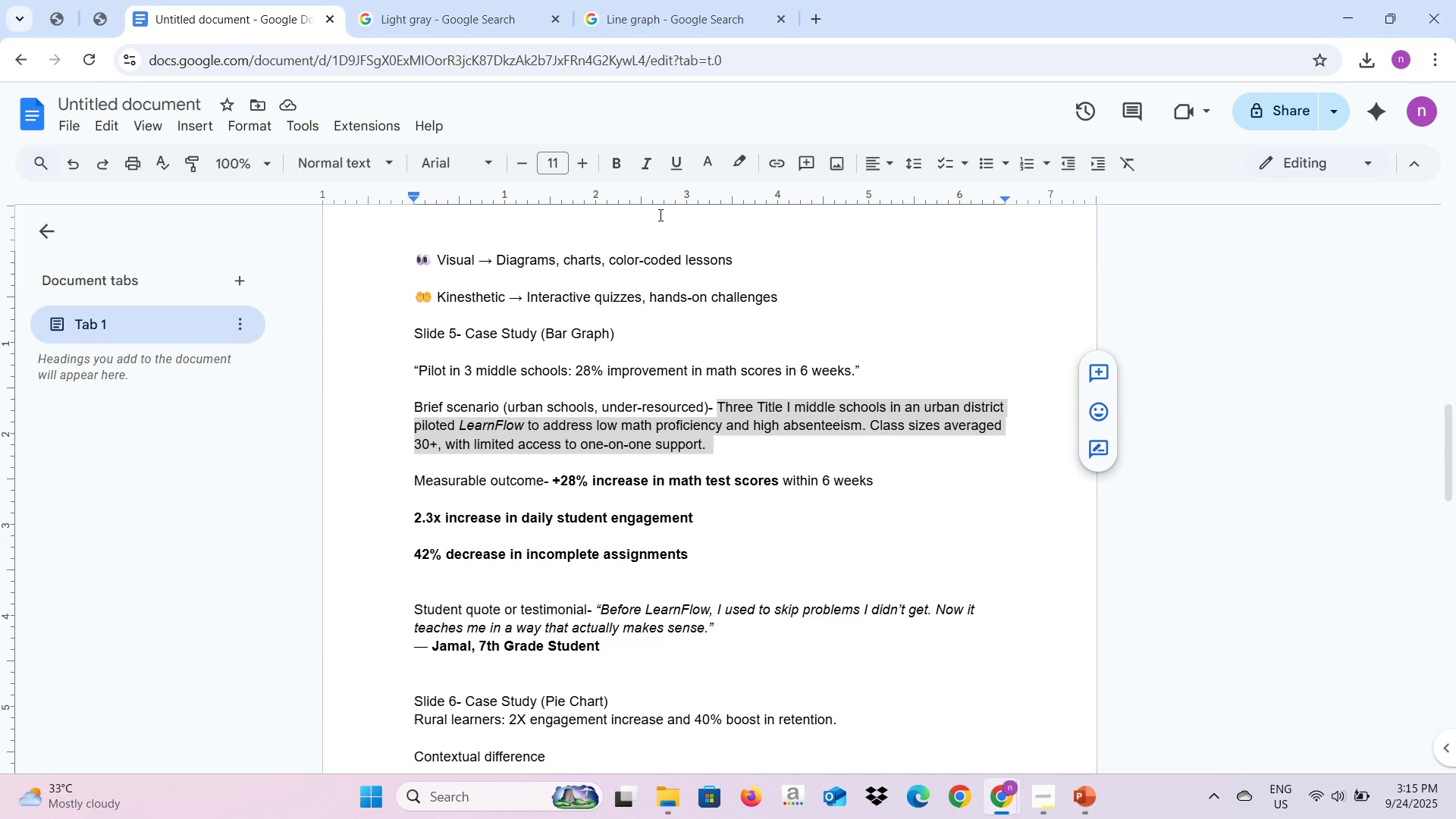 
key(Alt+AltLeft)
 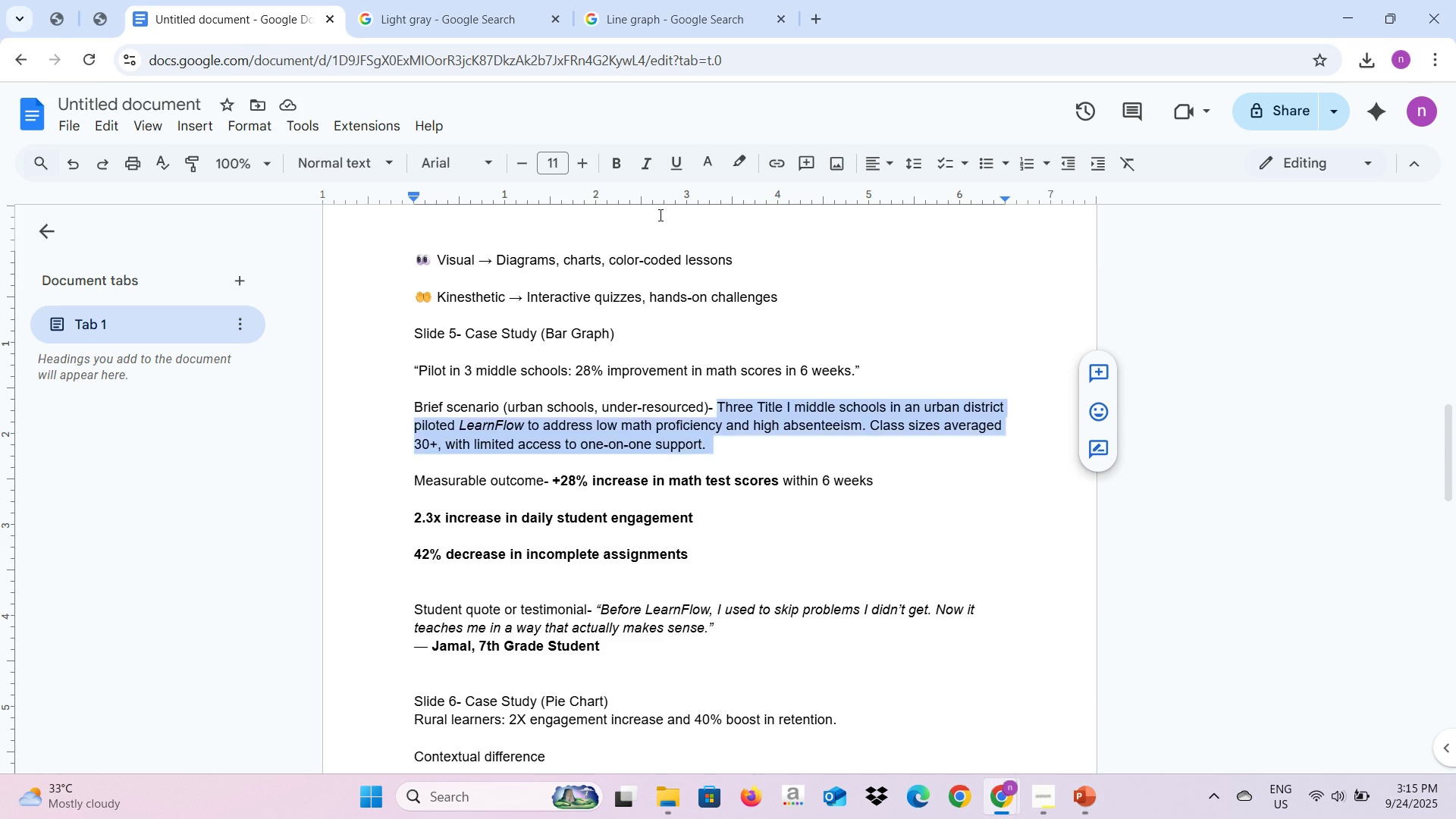 
key(Alt+Tab)
 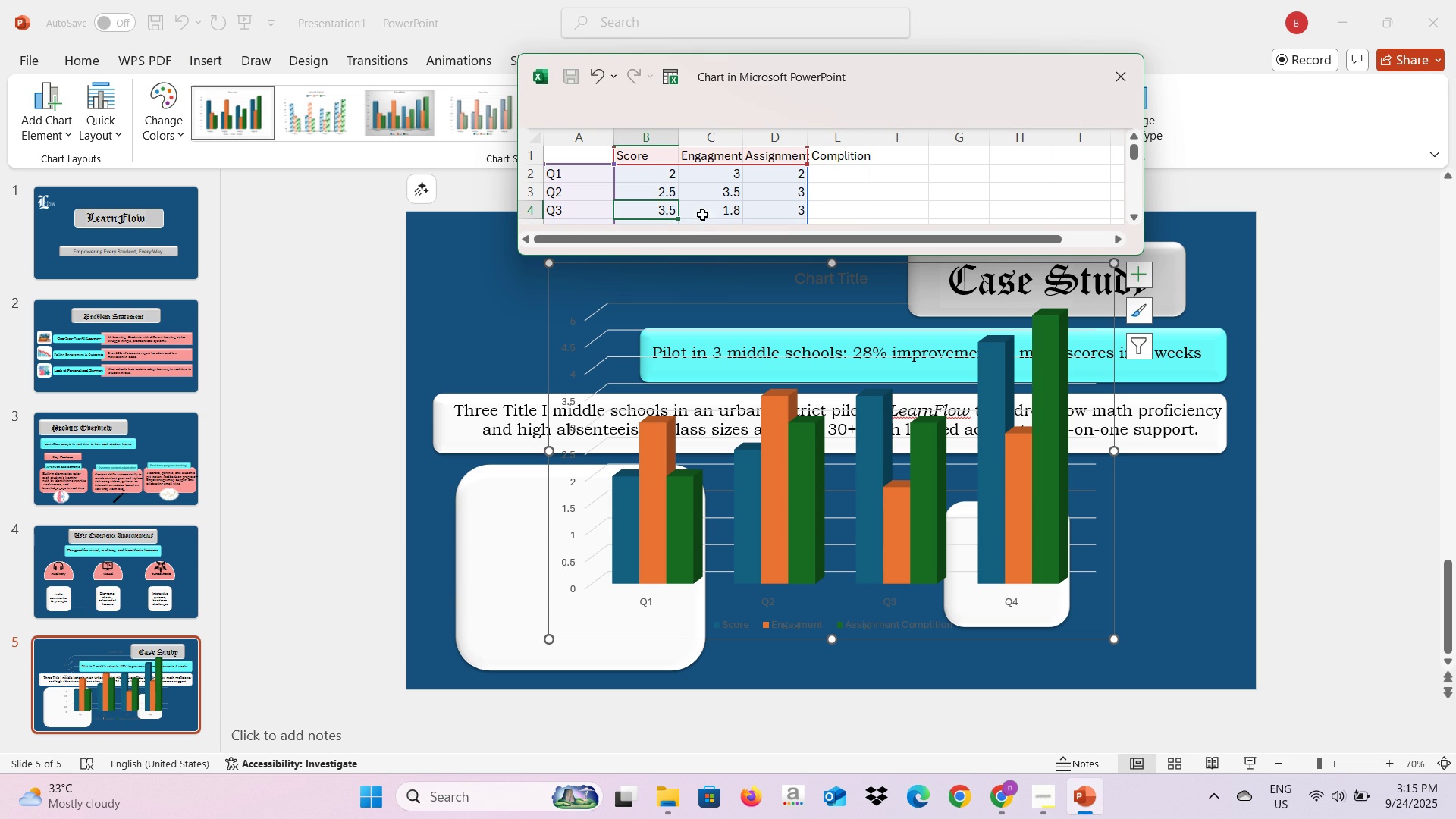 
left_click([704, 211])
 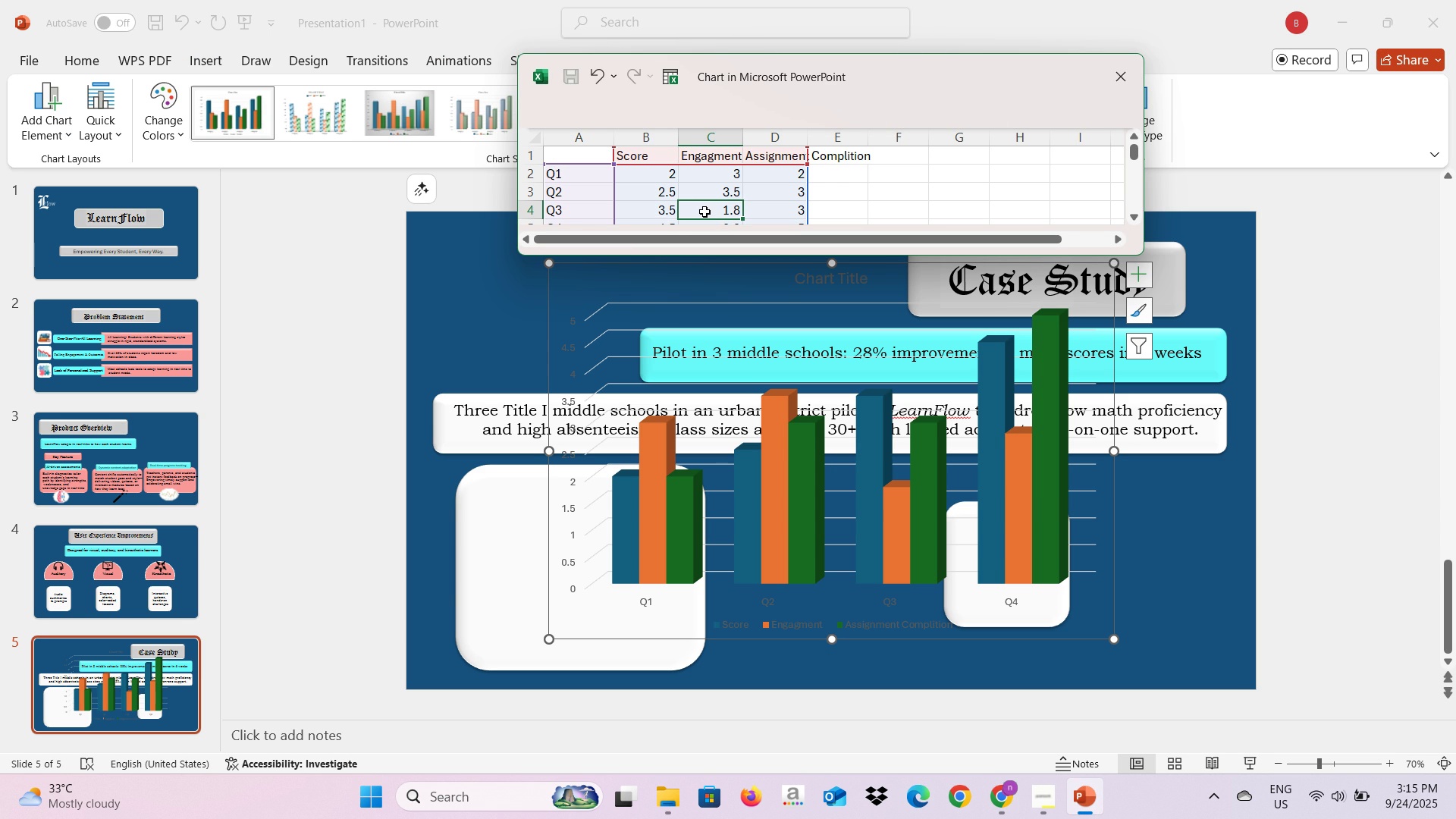 
wait(5.54)
 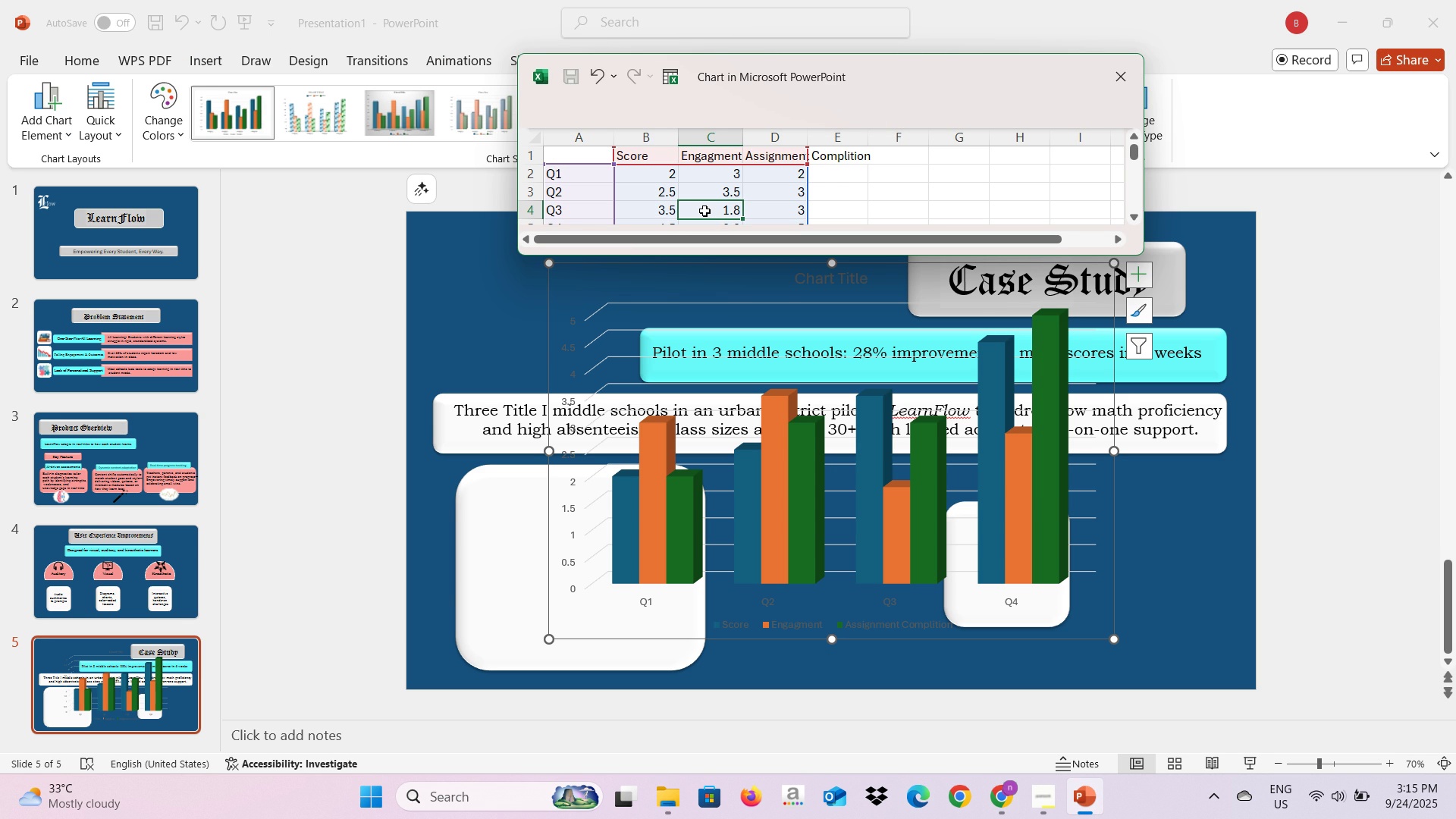 
key(3)
 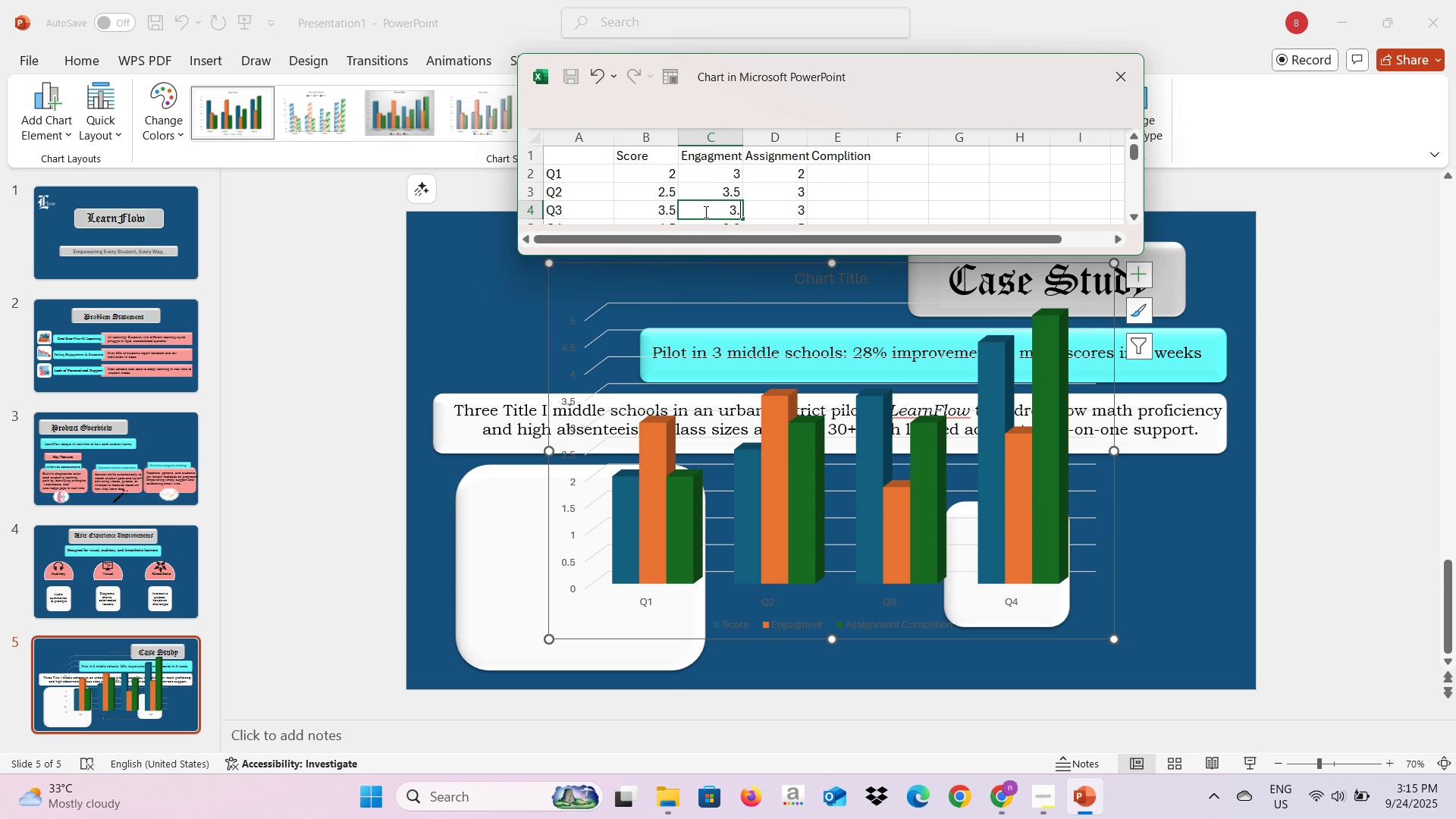 
key(Period)
 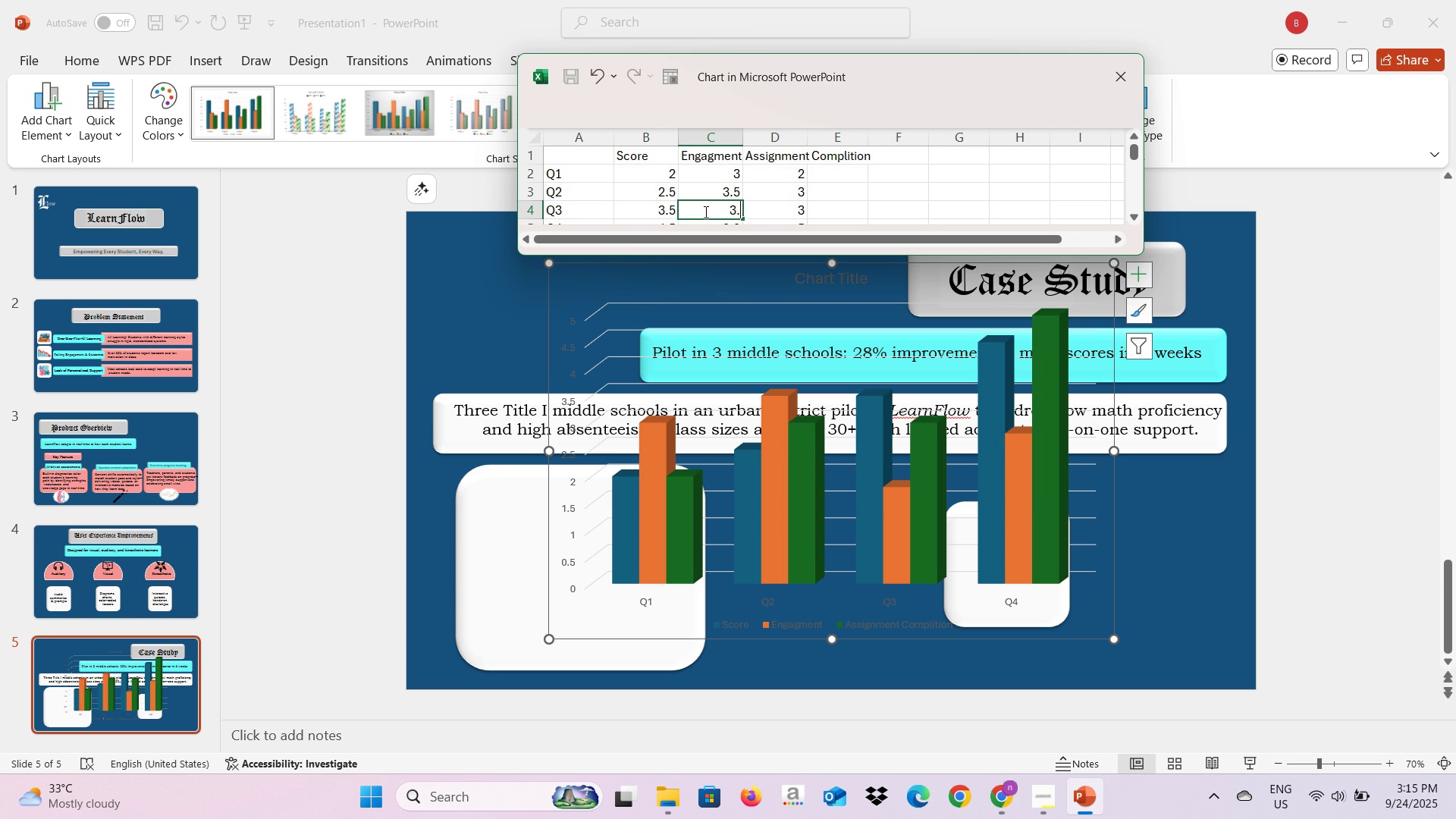 
key(7)
 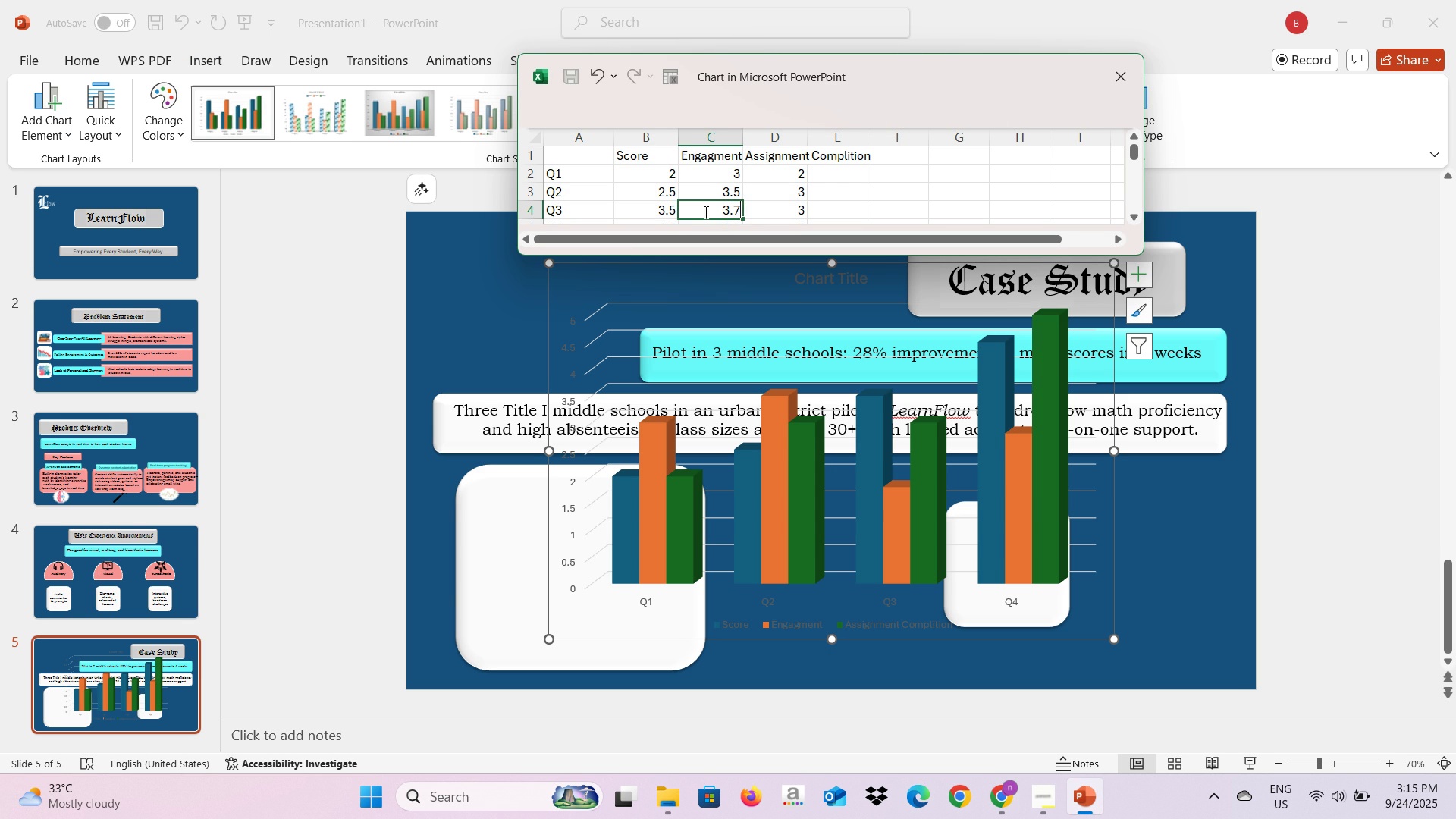 
key(Tab)
 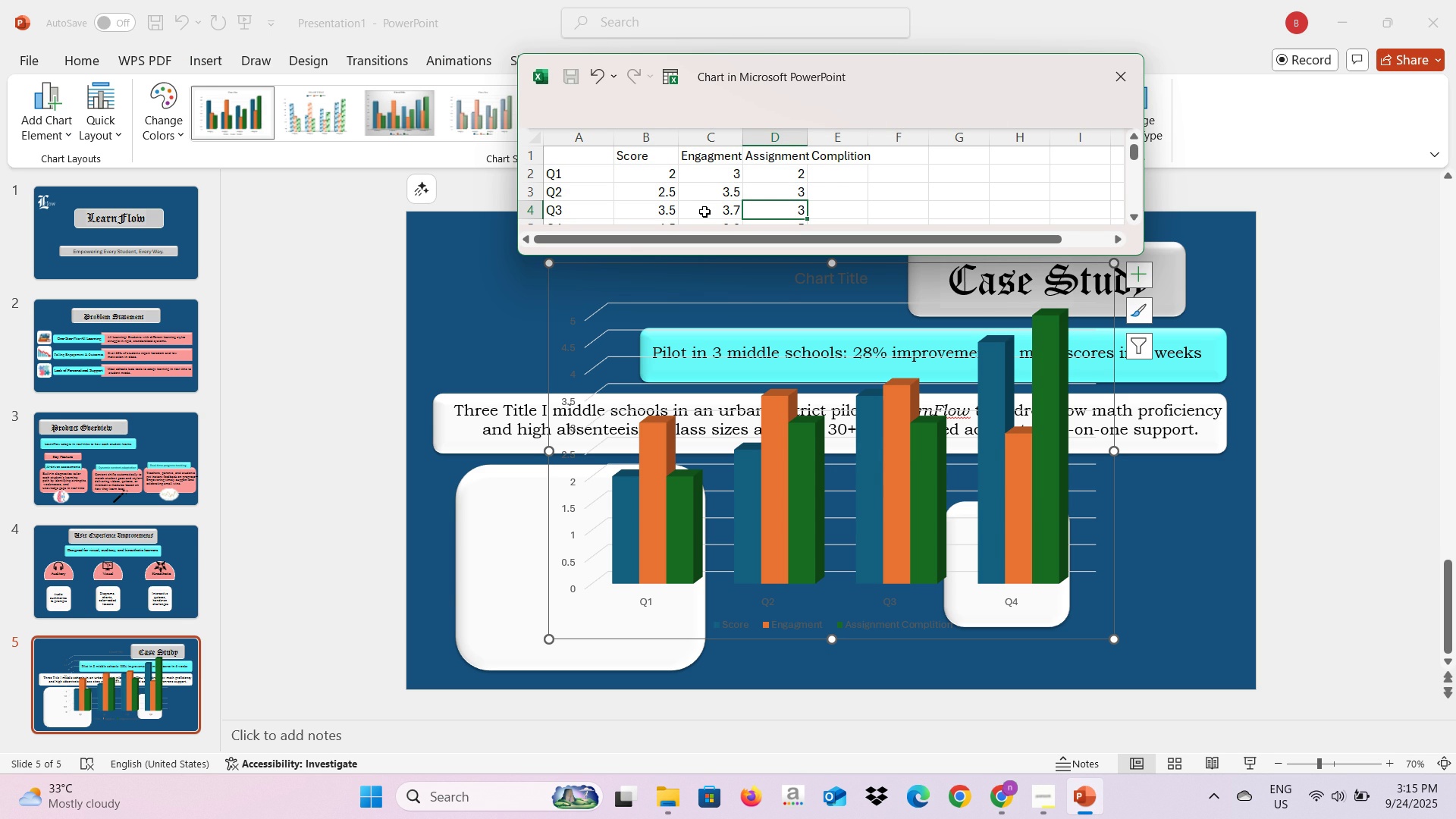 
key(3)
 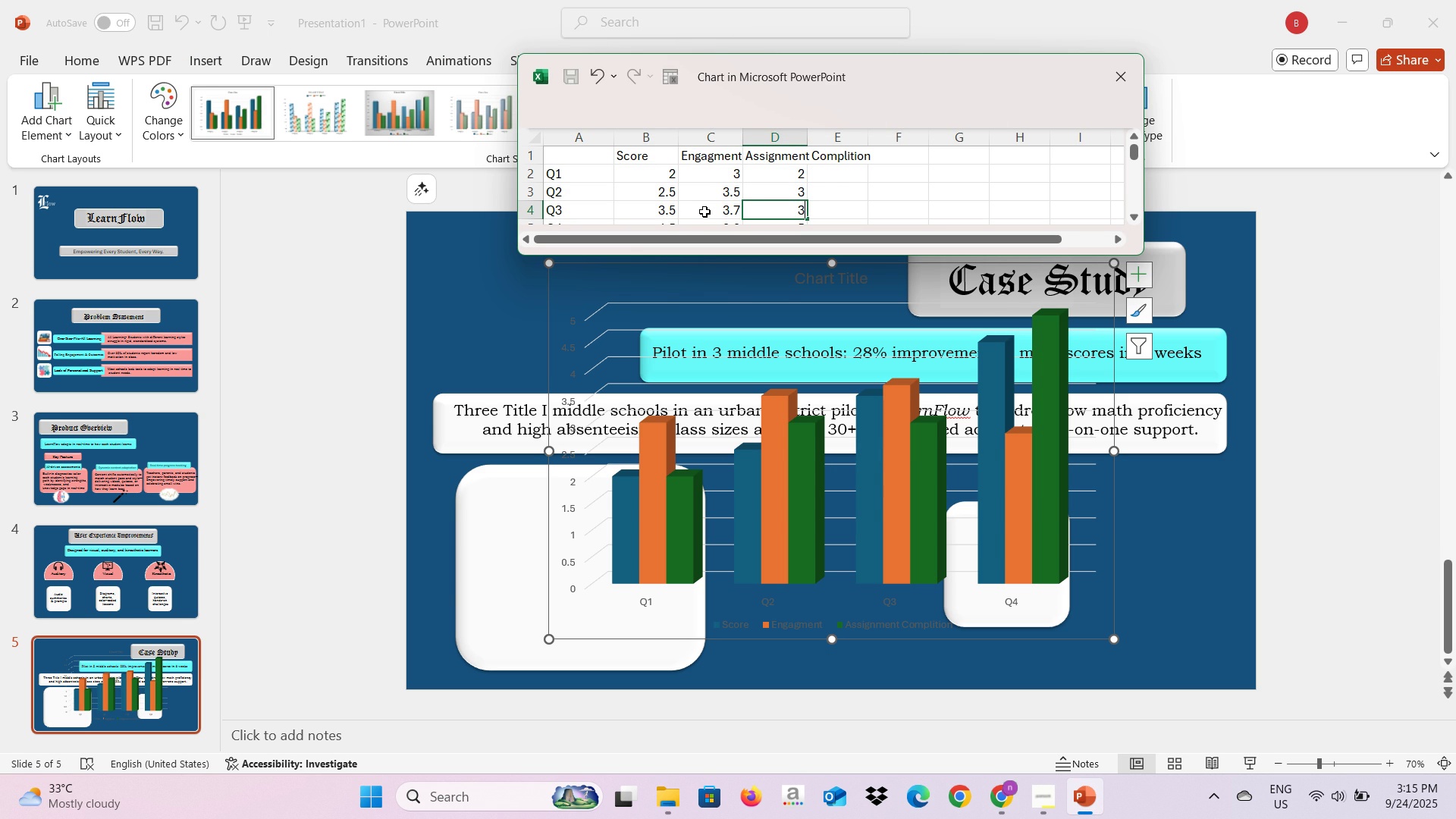 
key(Period)
 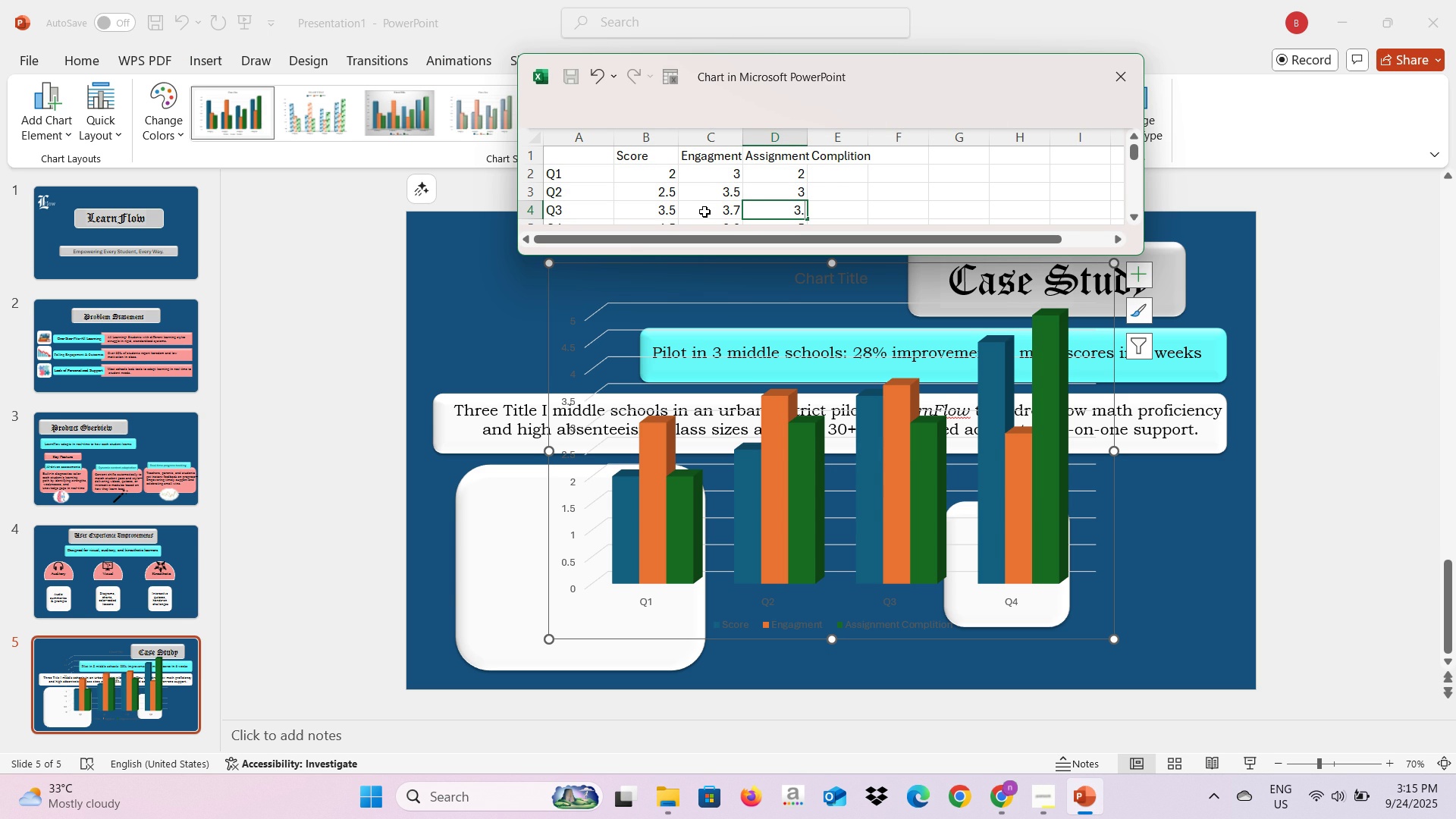 
key(6)
 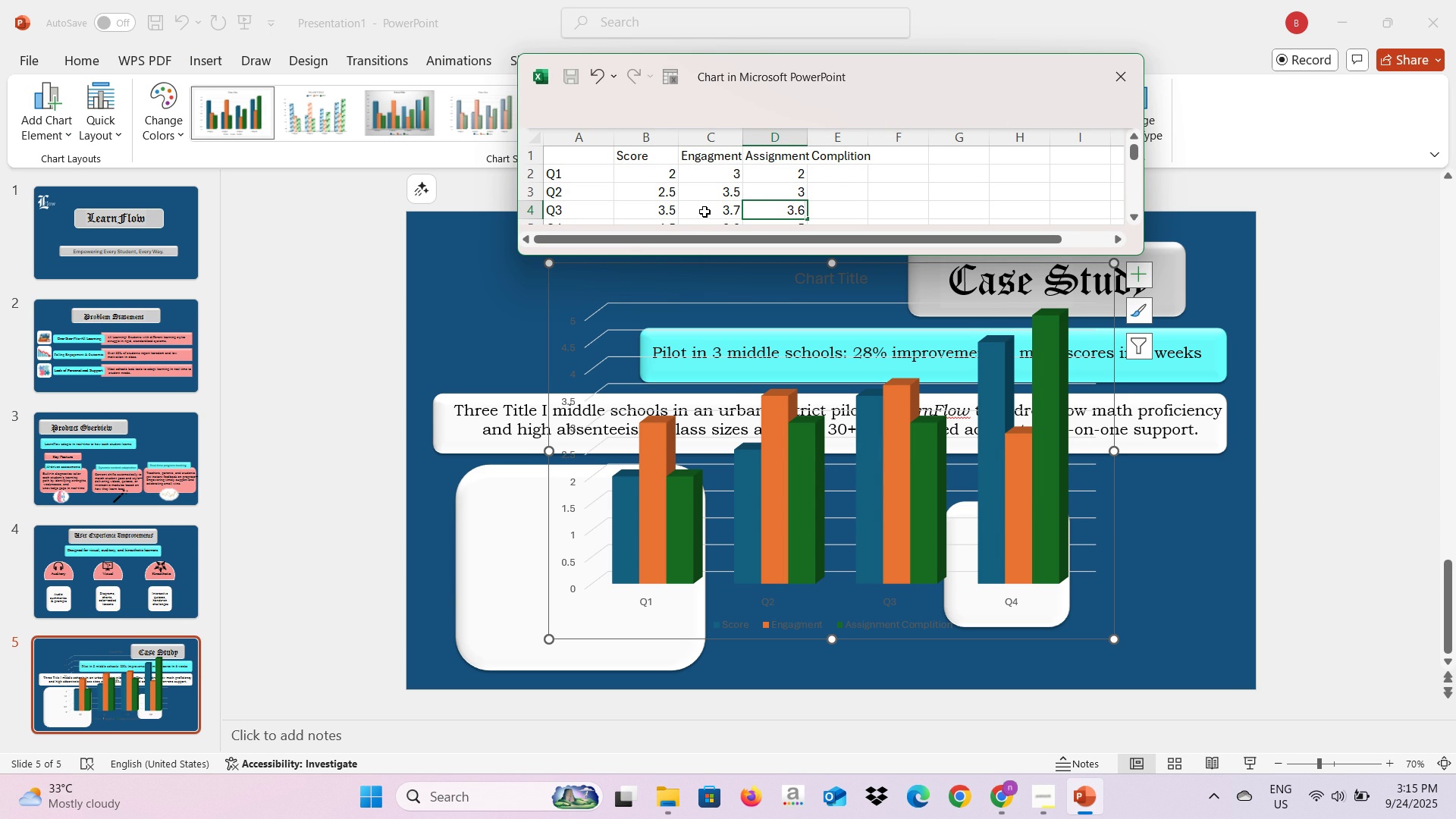 
key(Backspace)
 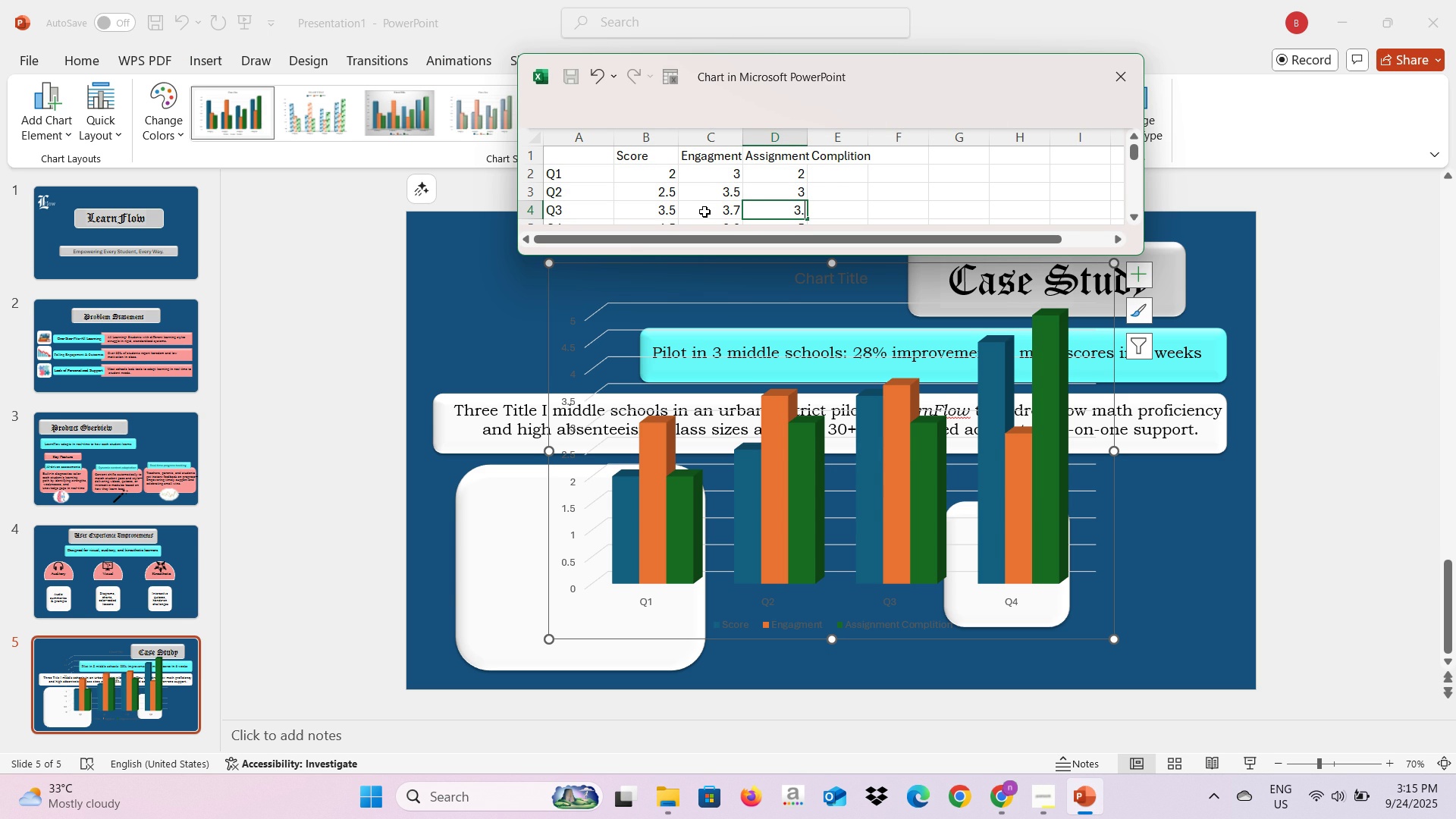 
key(5)
 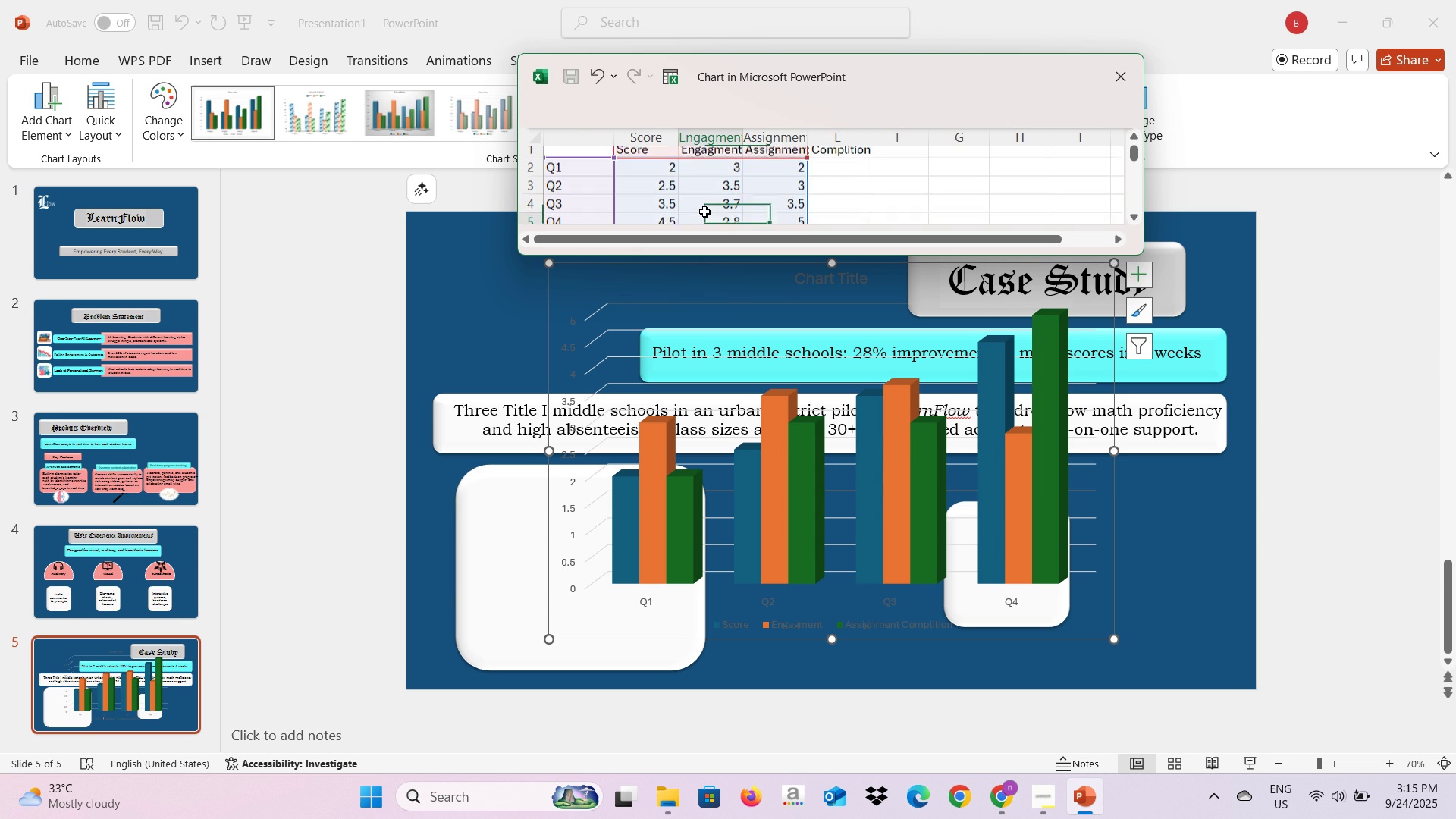 
key(Enter)
 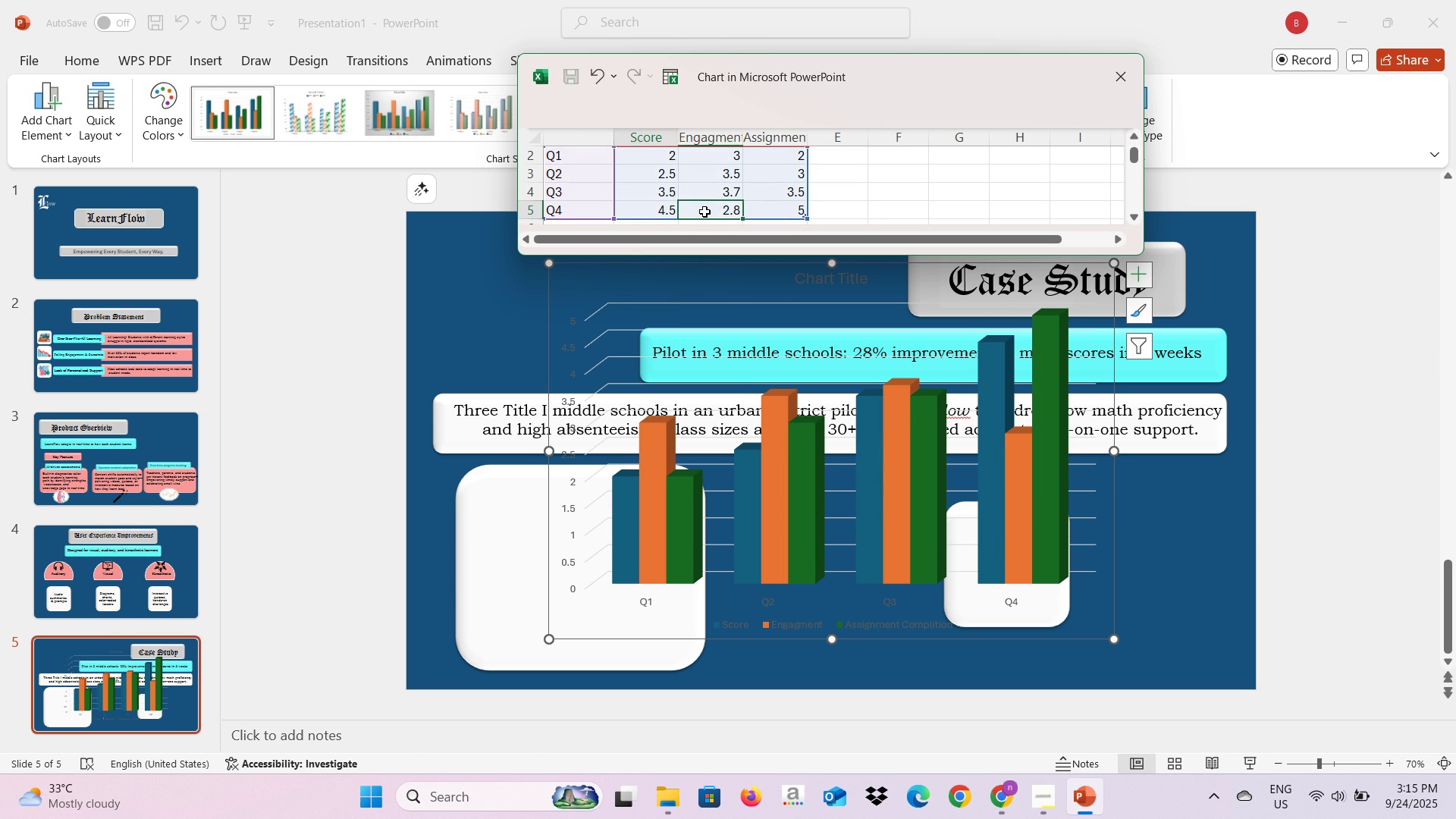 
key(ArrowLeft)
 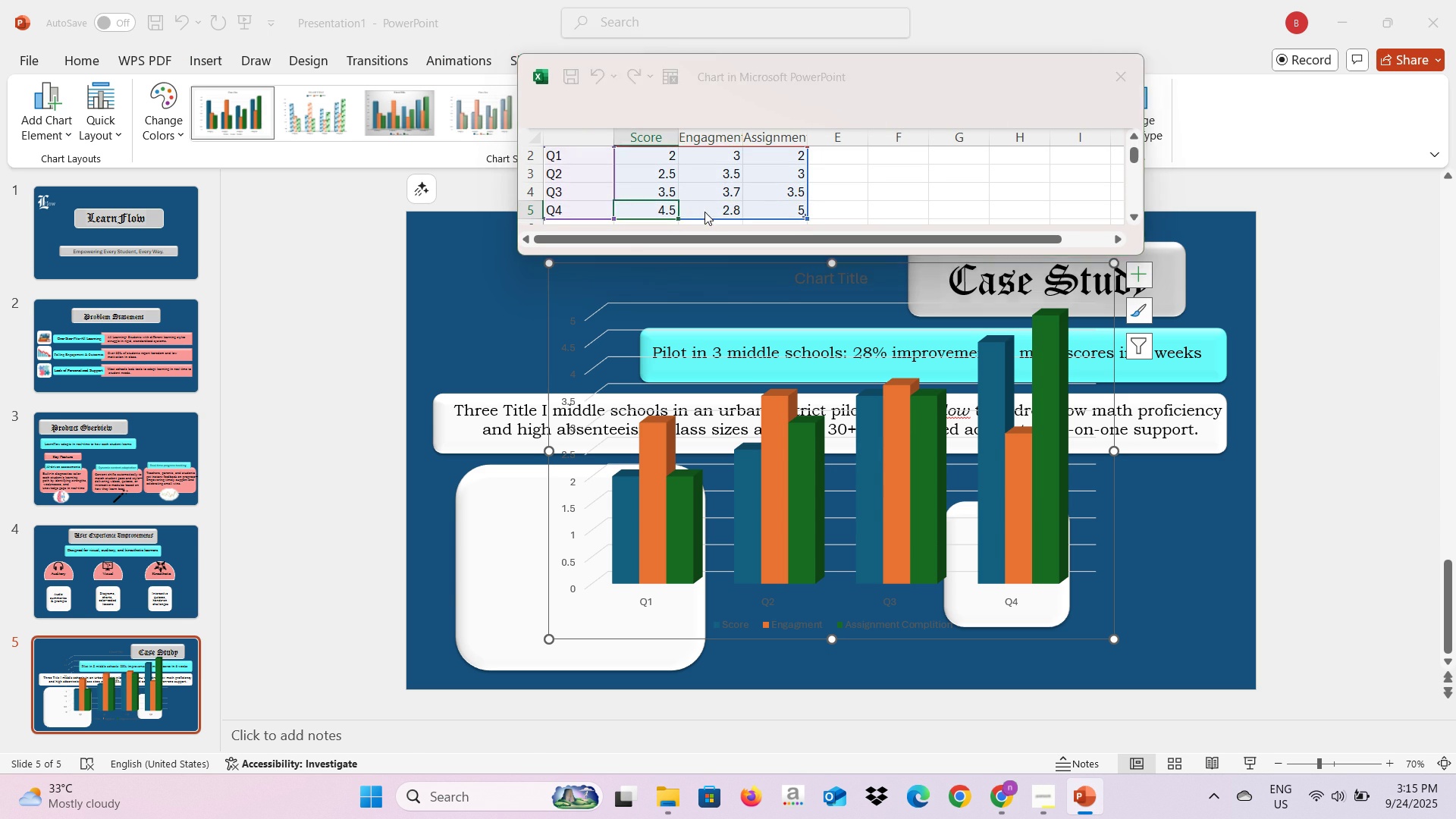 
key(Alt+AltLeft)
 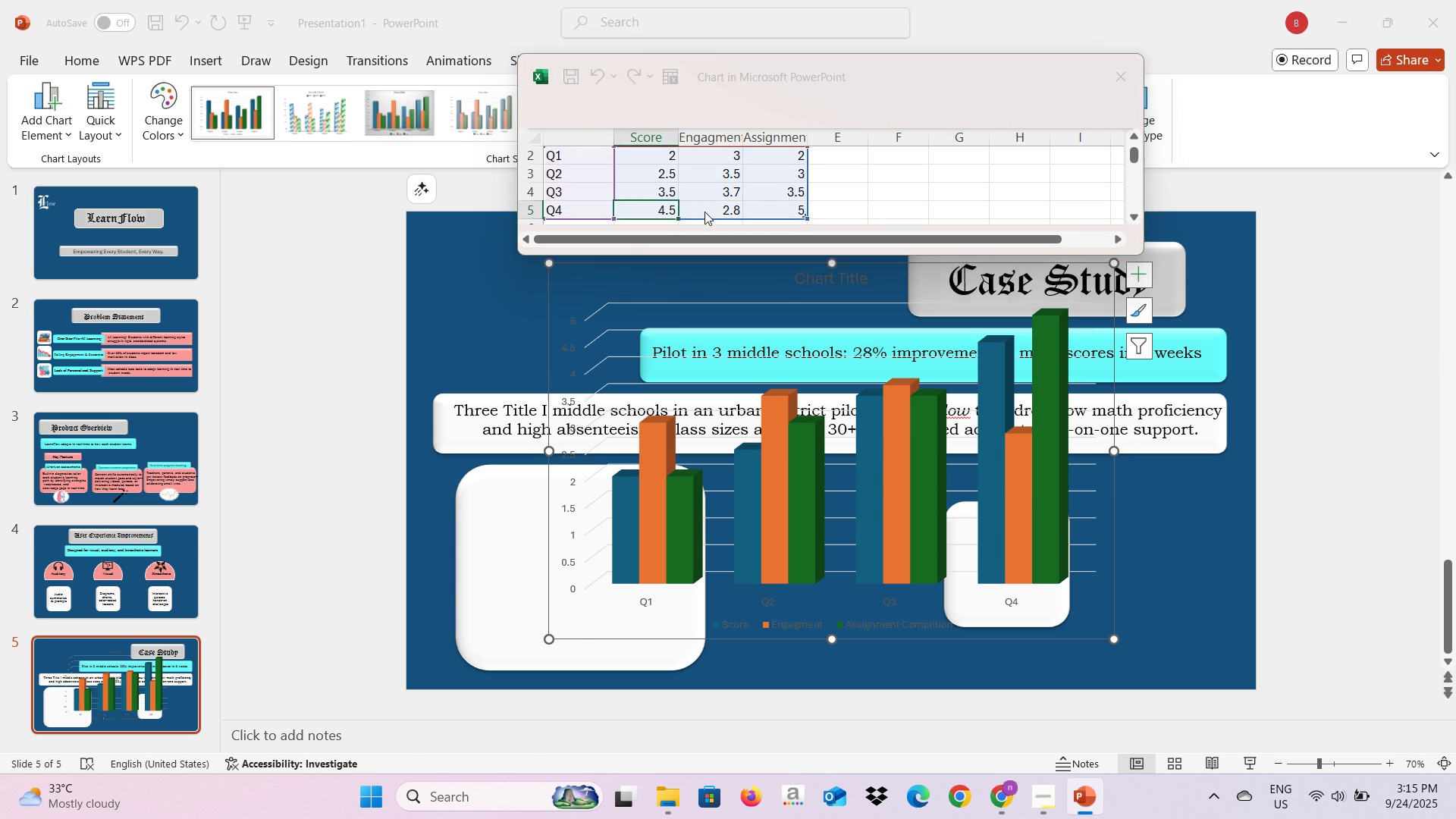 
key(Alt+Tab)
 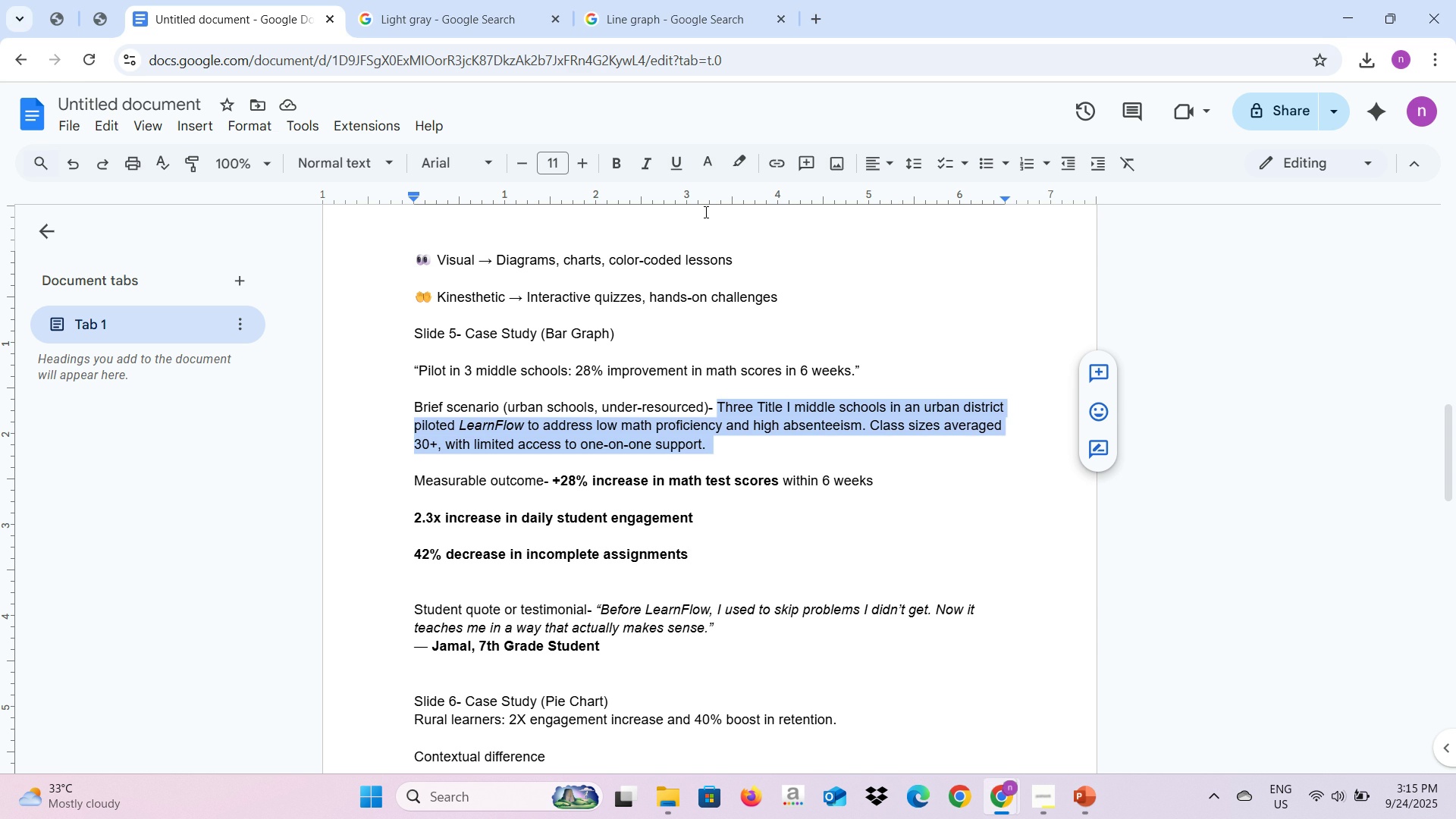 
key(Alt+AltLeft)
 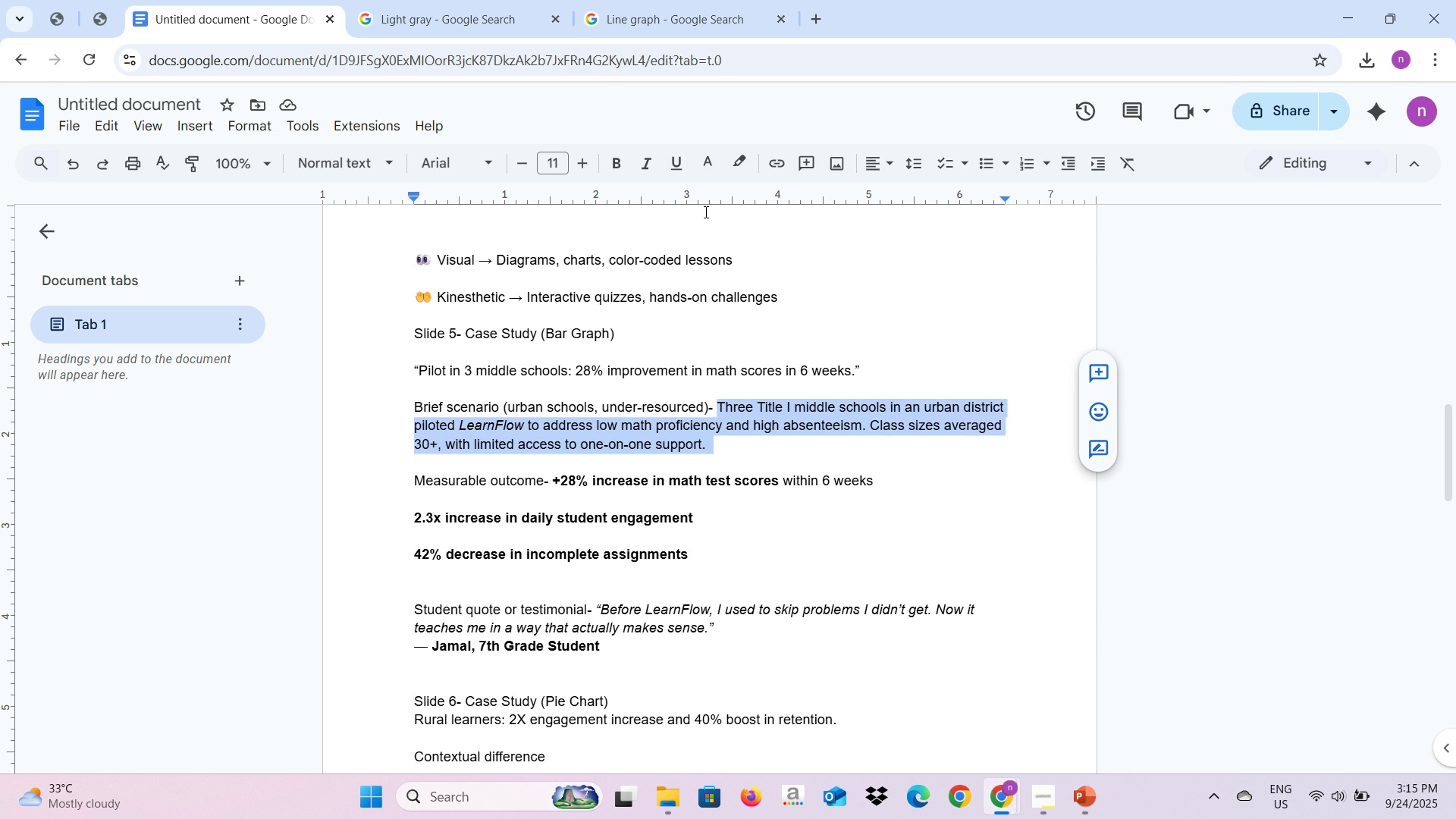 
key(Alt+Tab)
 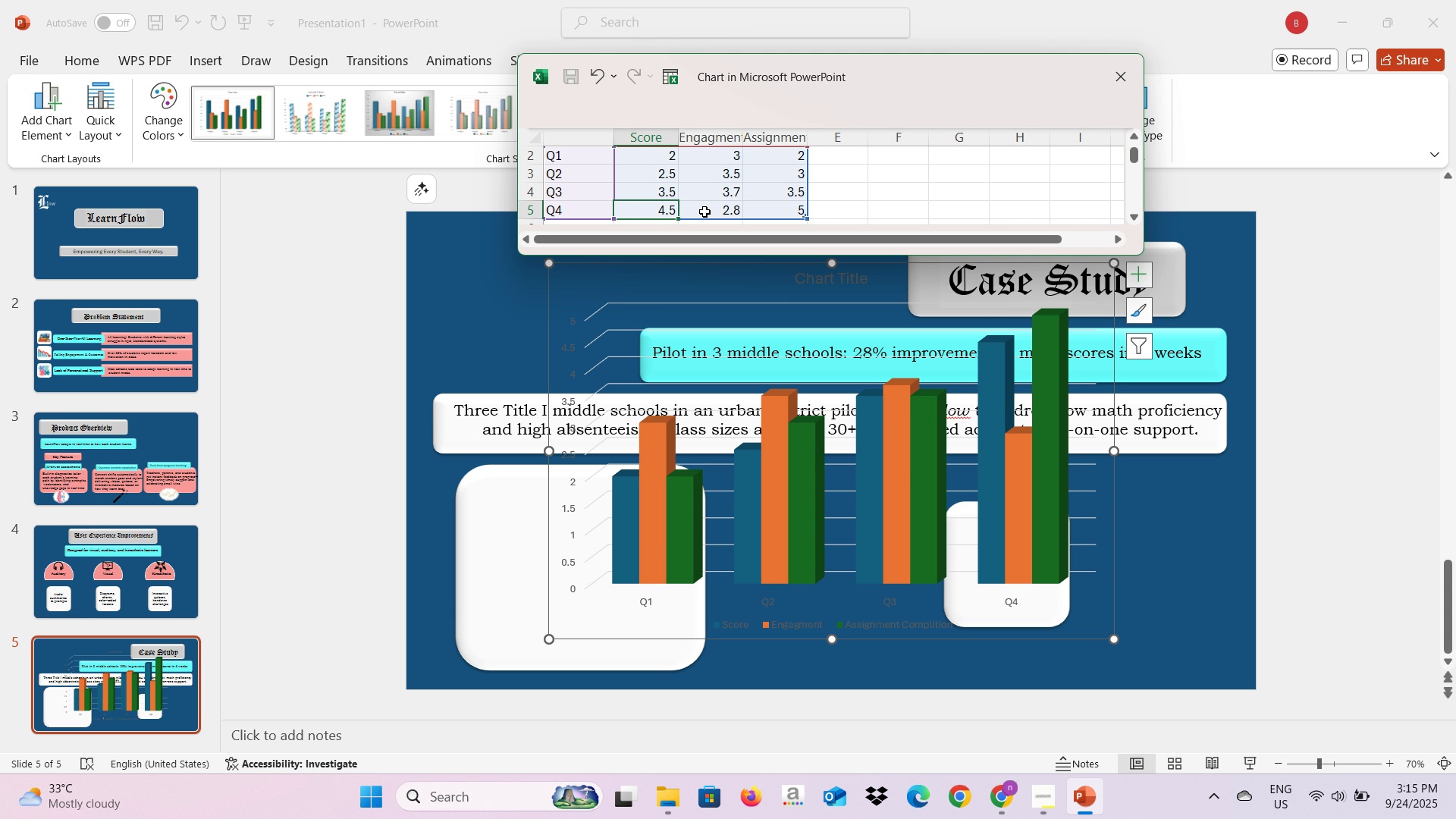 
wait(23.56)
 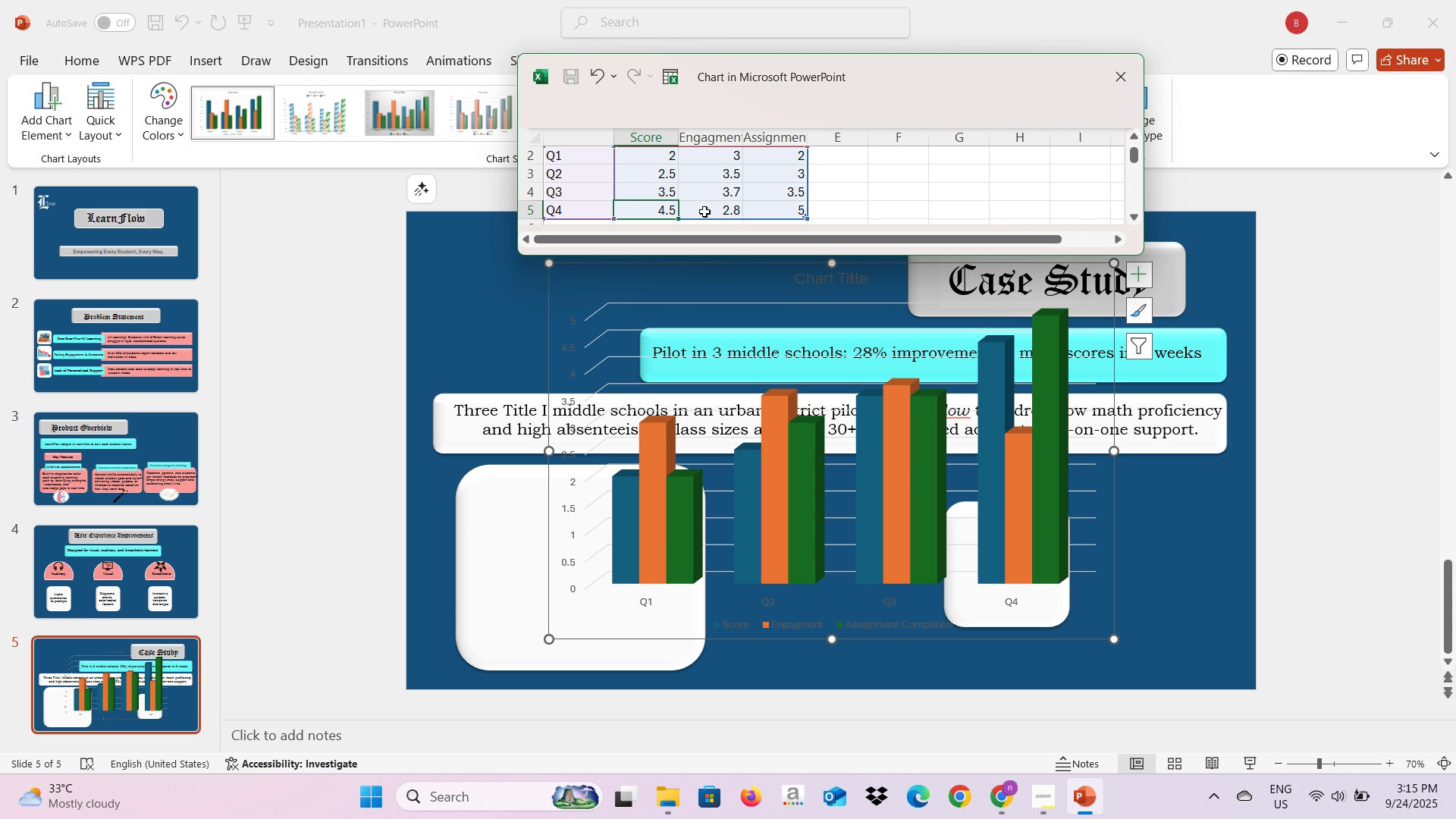 
key(6)
 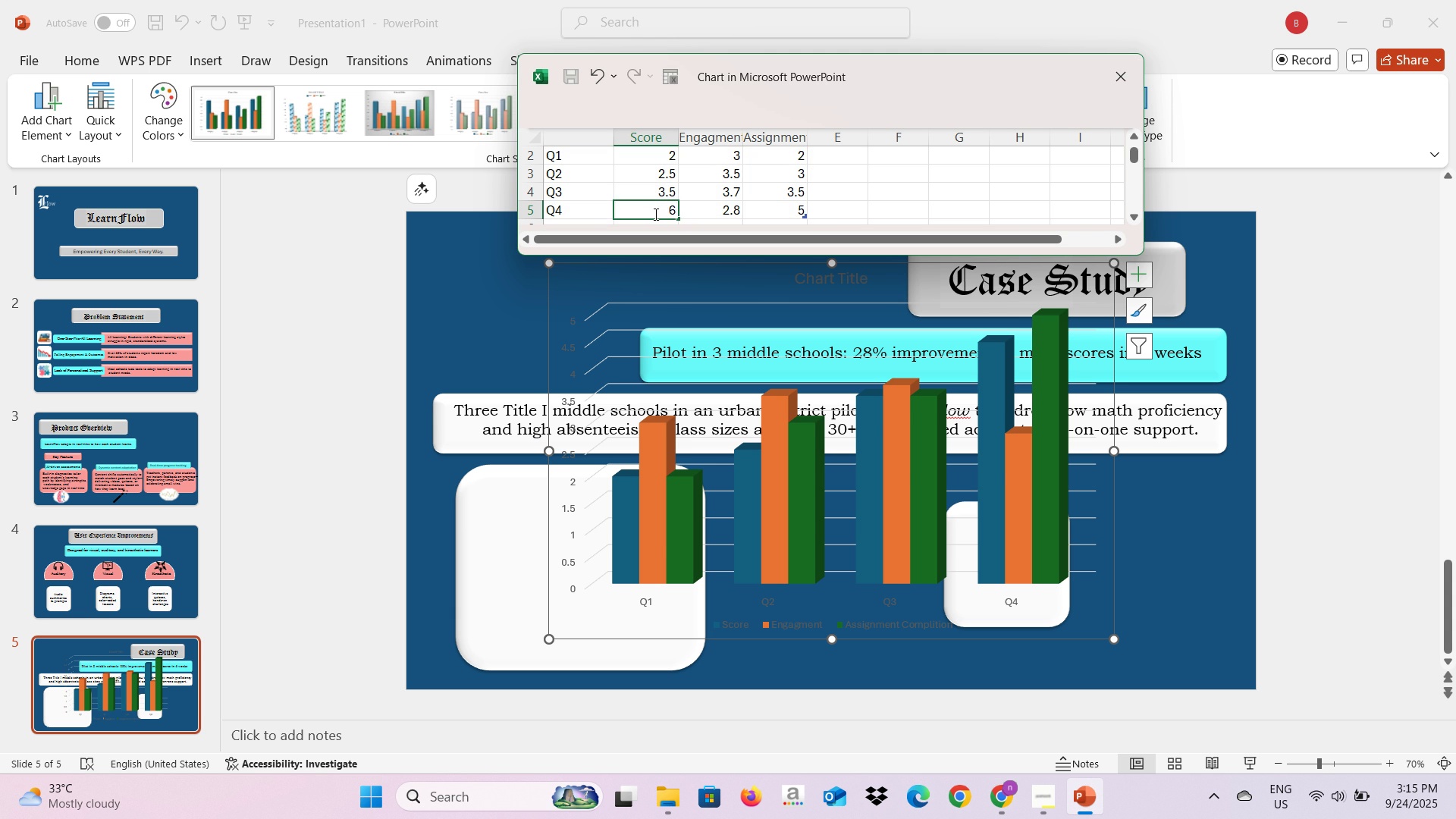 
key(Period)
 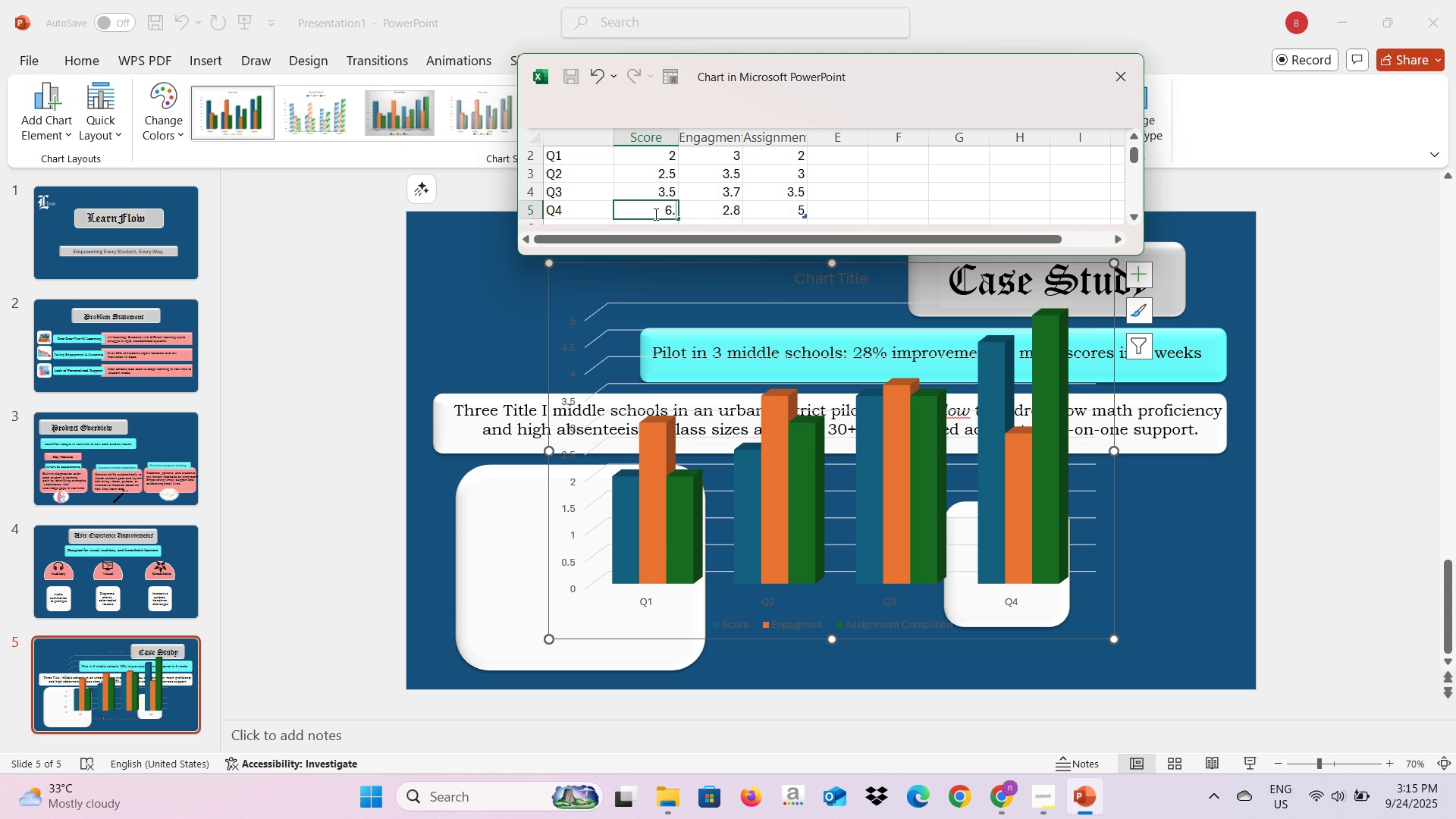 
key(3)
 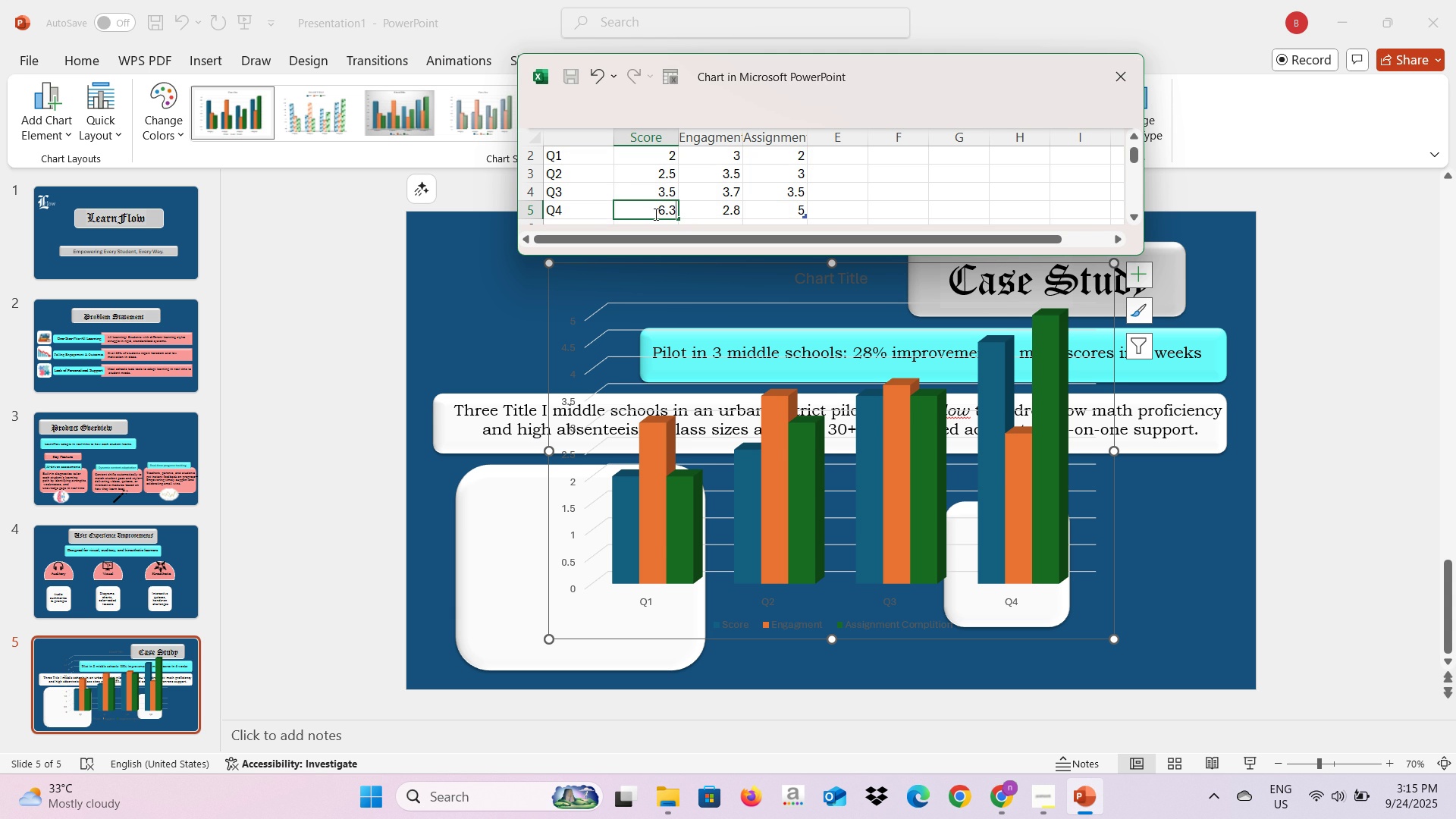 
key(Tab)
 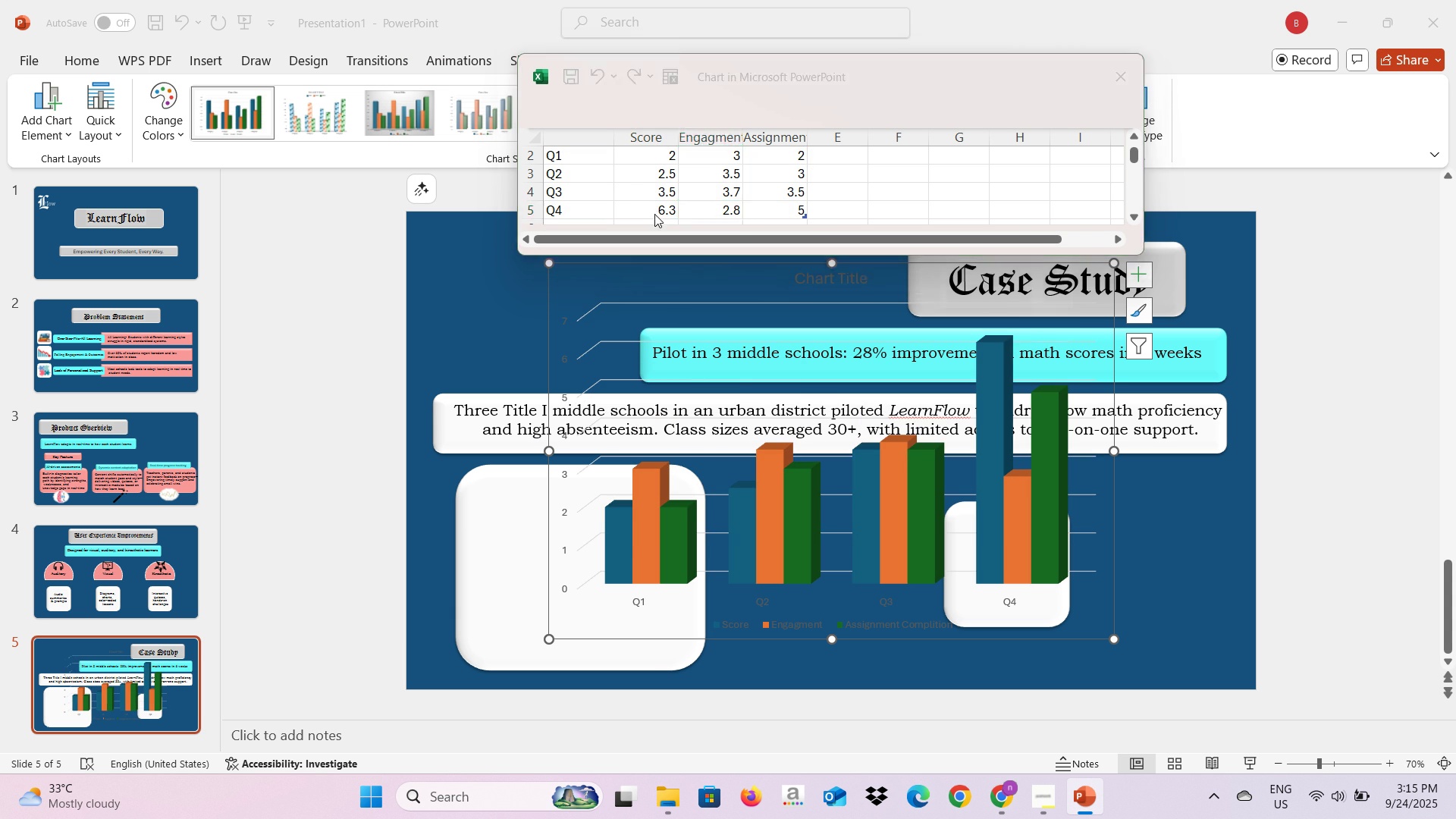 
key(Alt+AltLeft)
 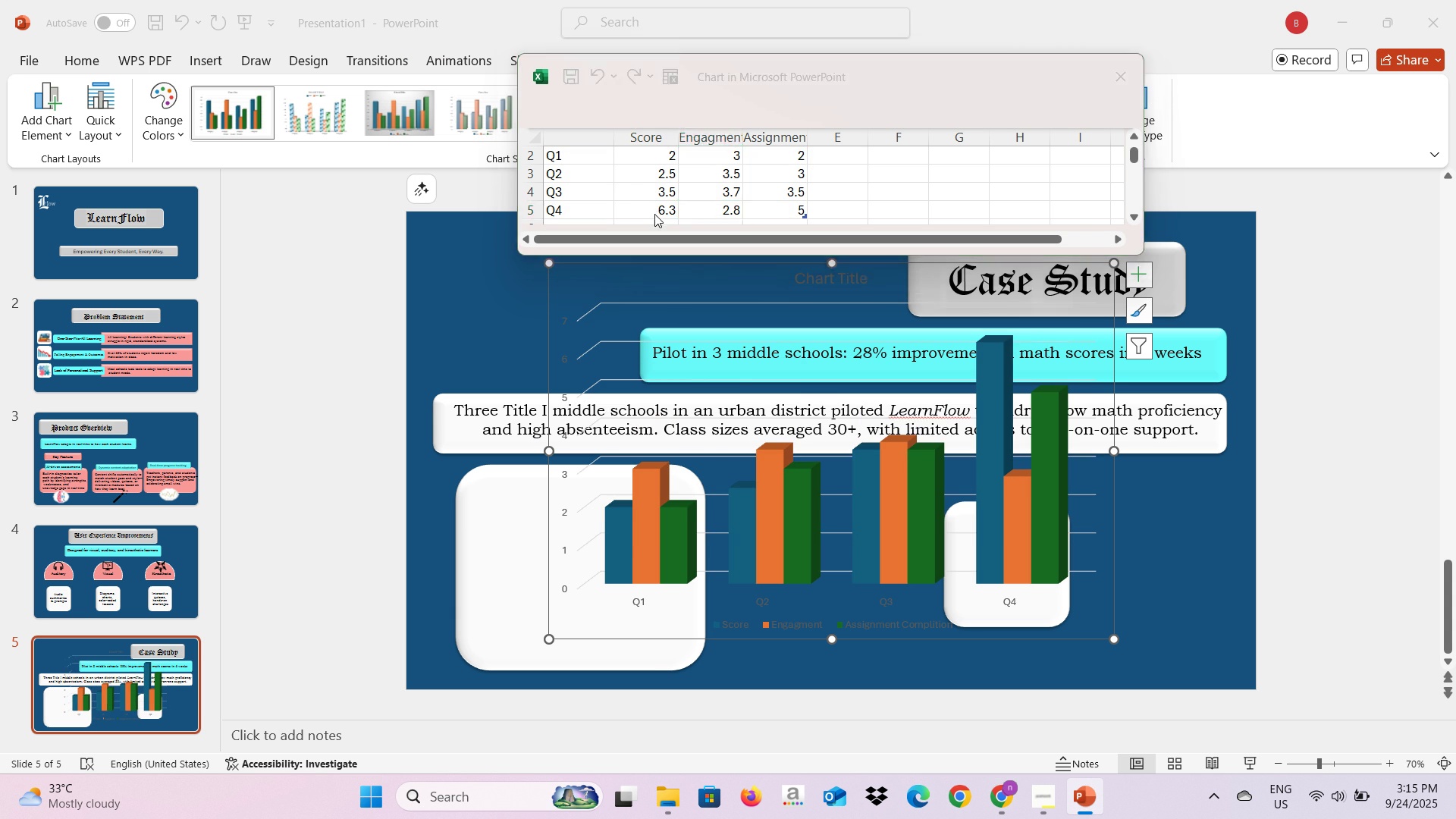 
key(Alt+Tab)
 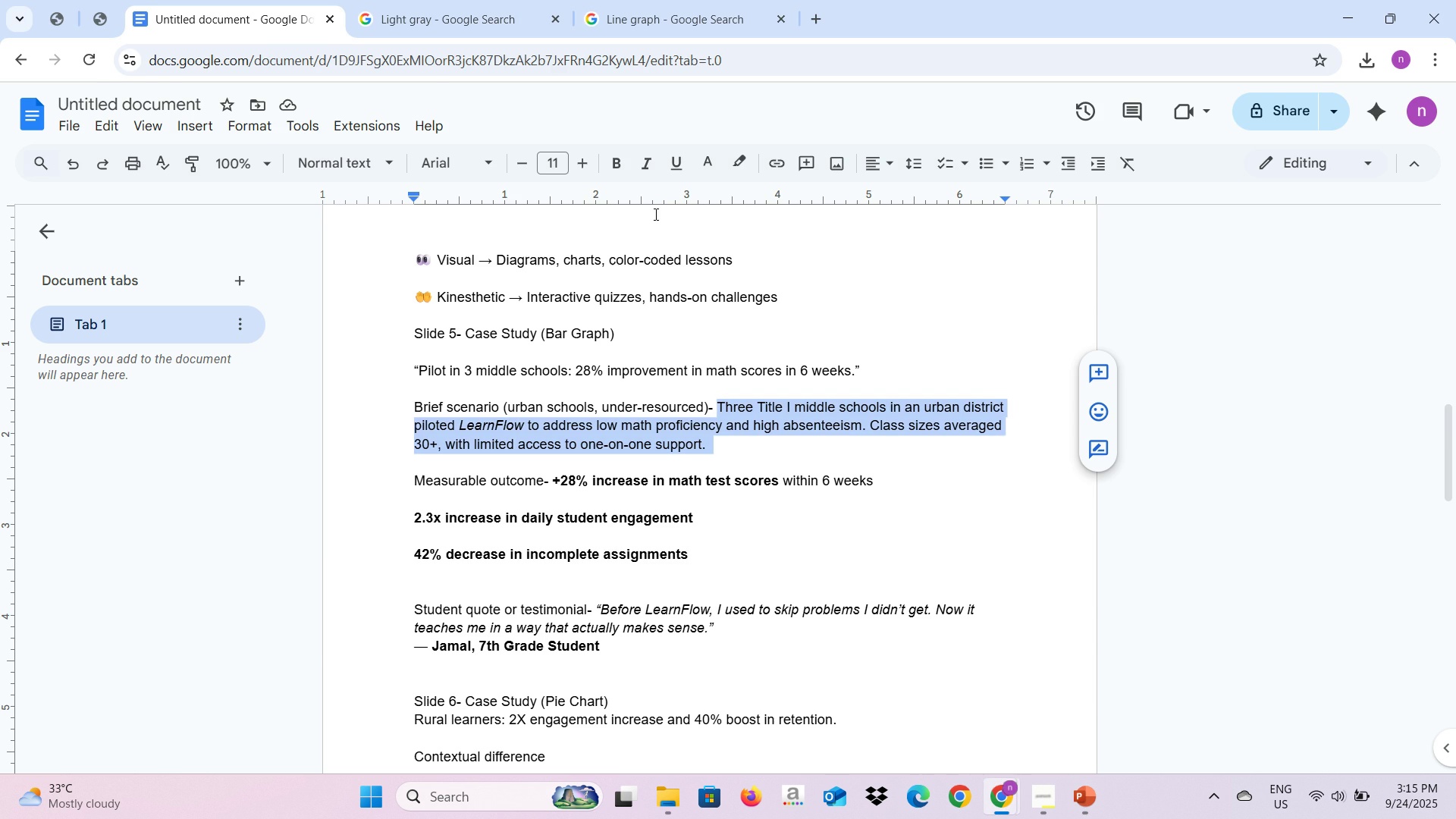 
key(Alt+AltLeft)
 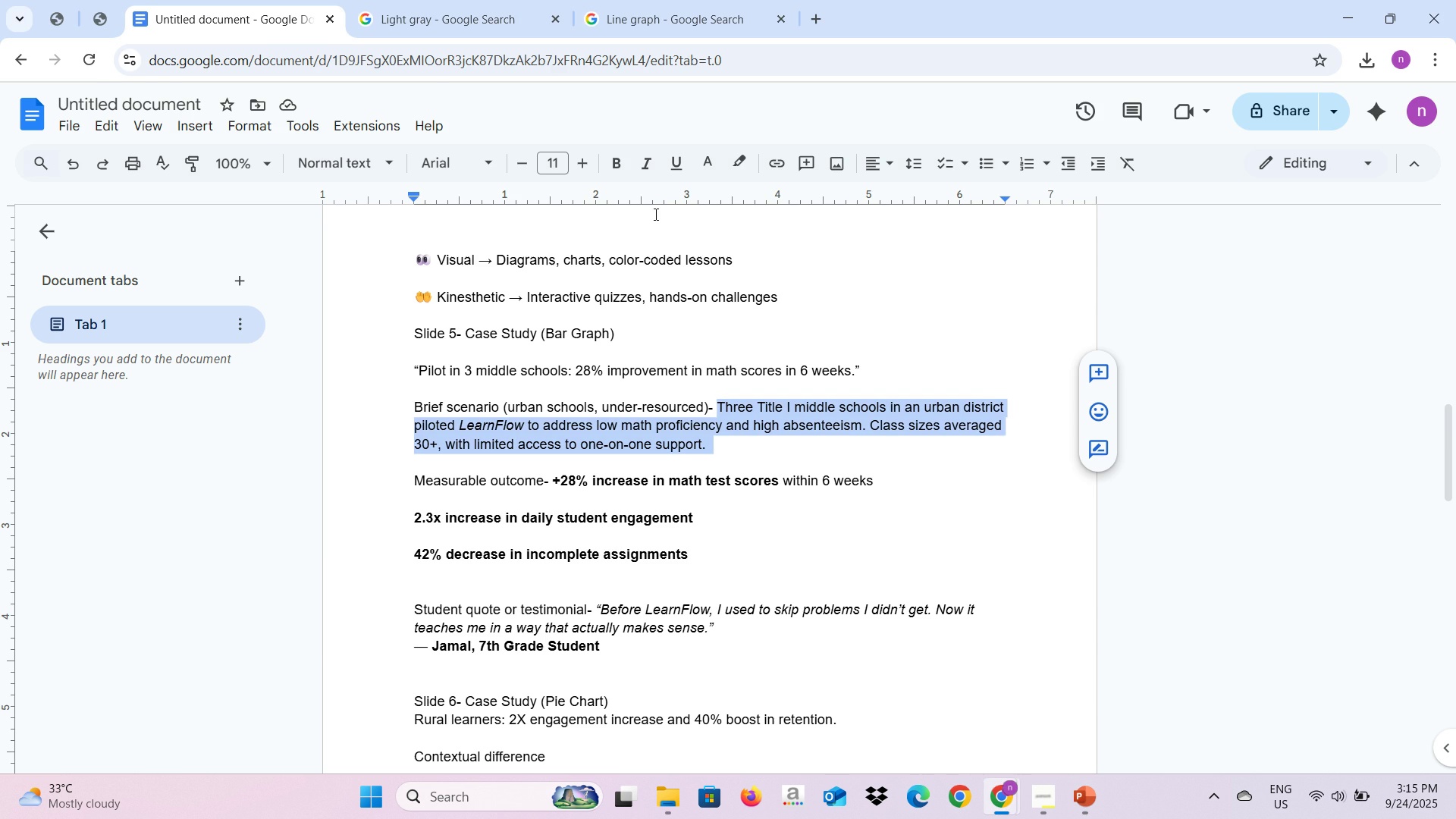 
key(Alt+Tab)
 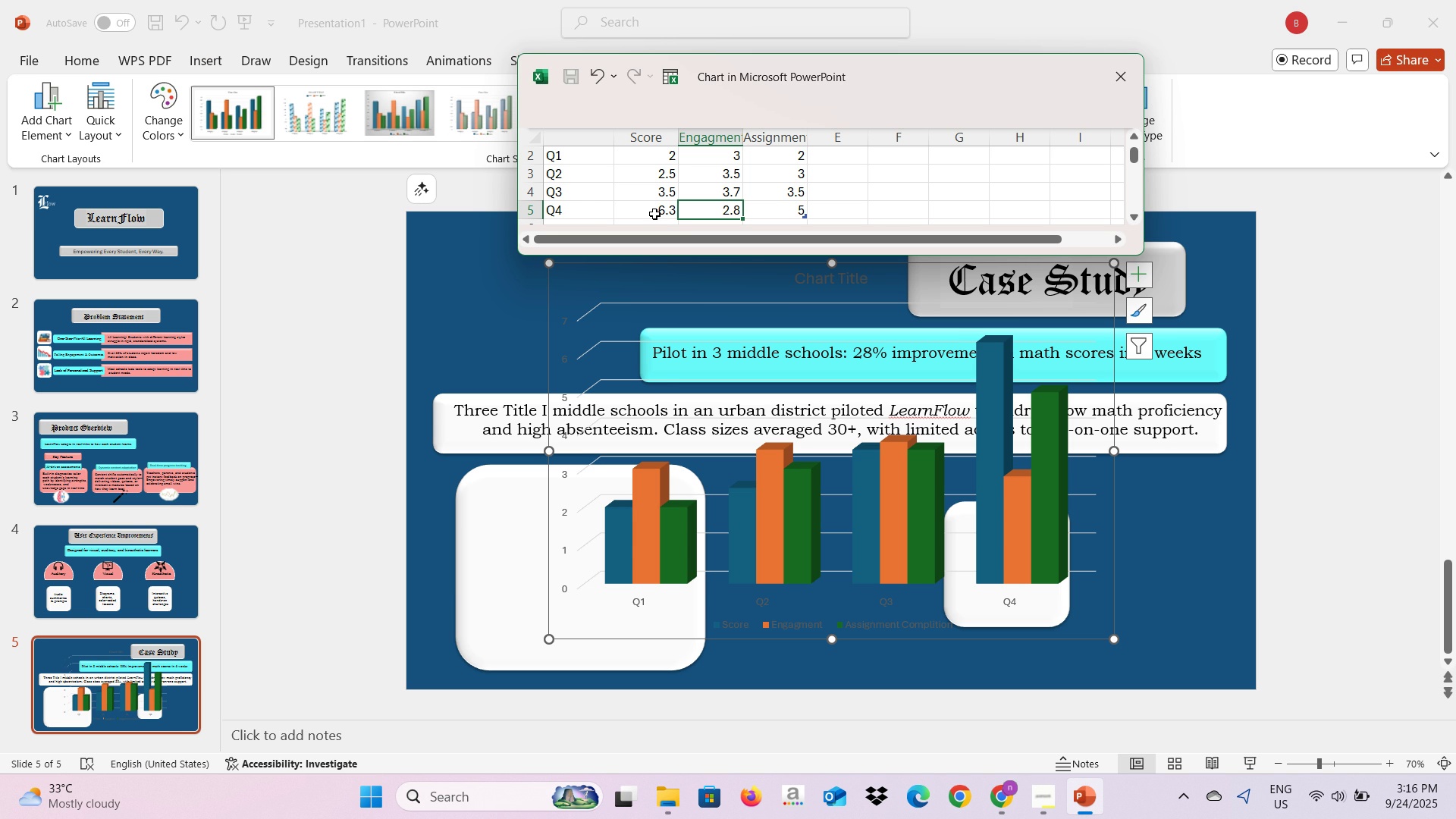 
wait(12.49)
 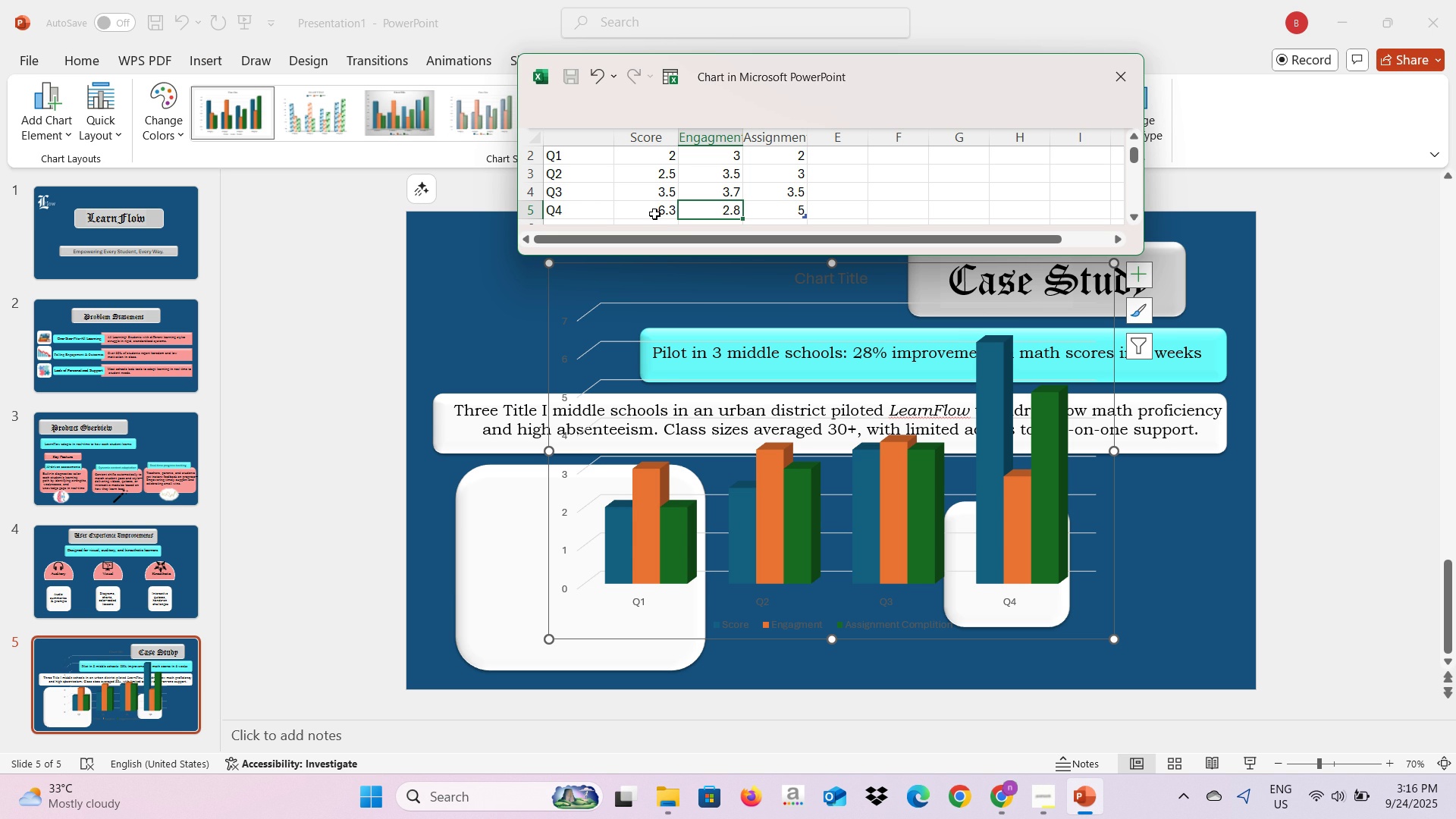 
key(Alt+AltLeft)
 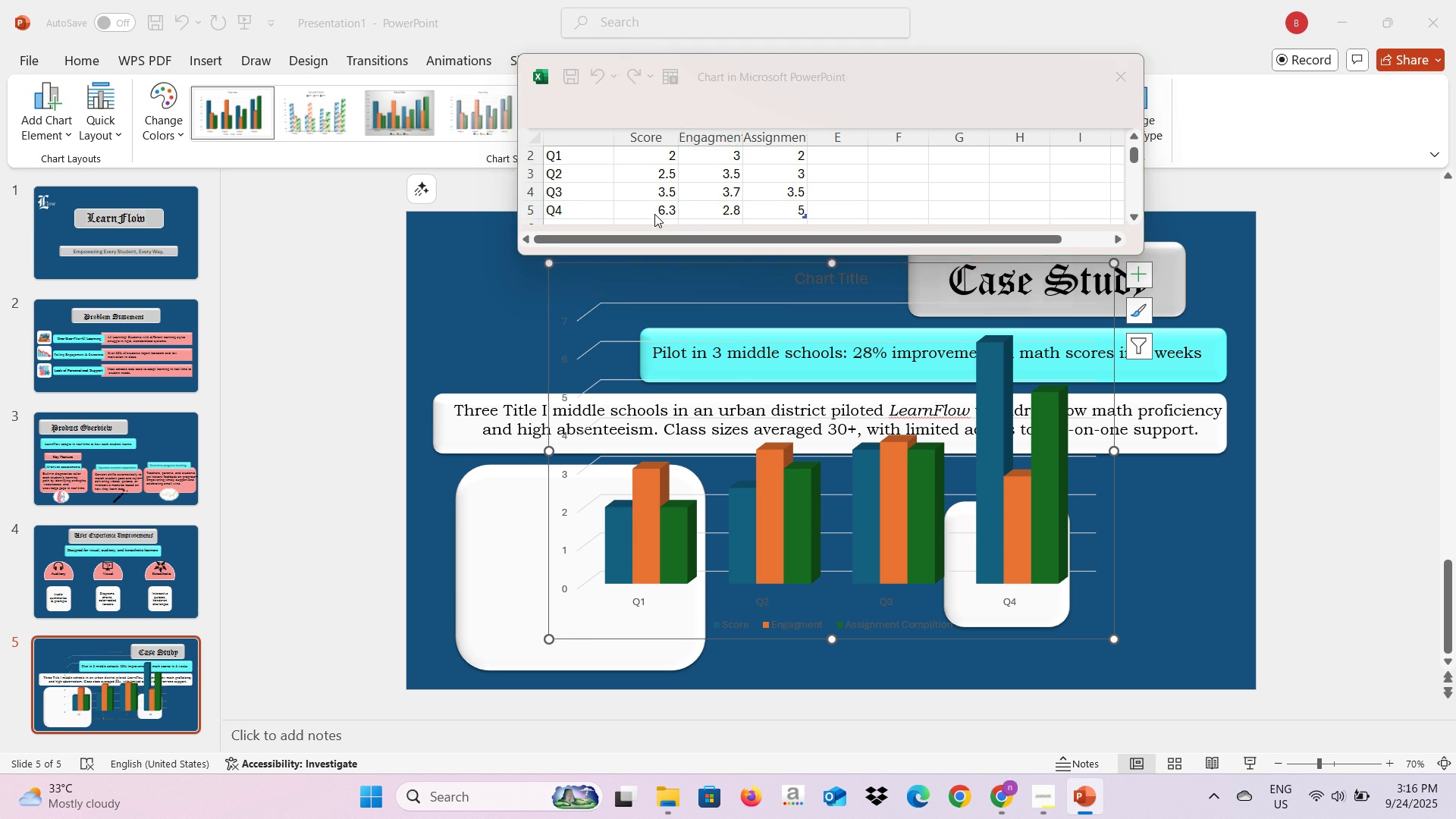 
key(Alt+Tab)
 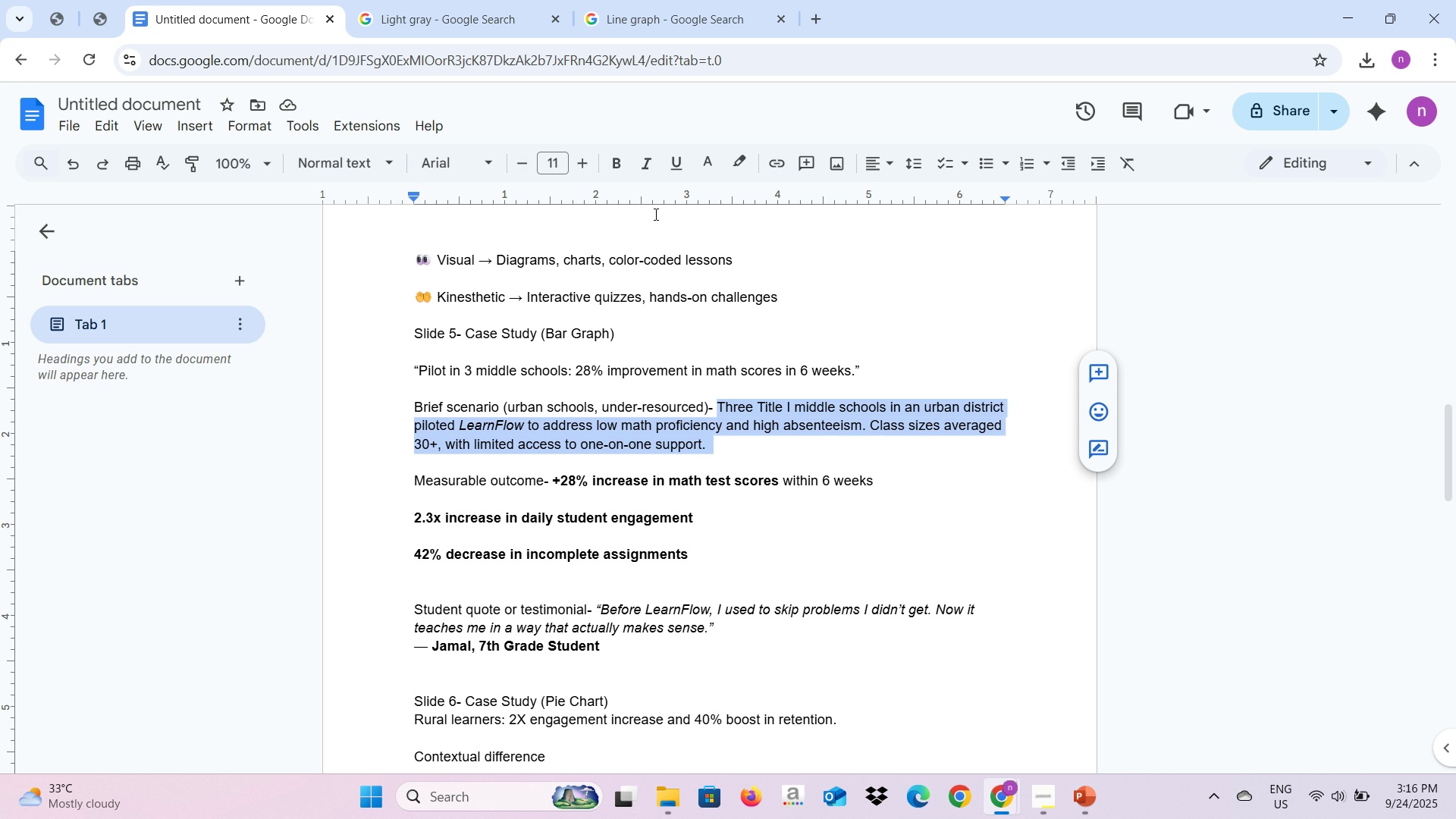 
key(Alt+AltLeft)
 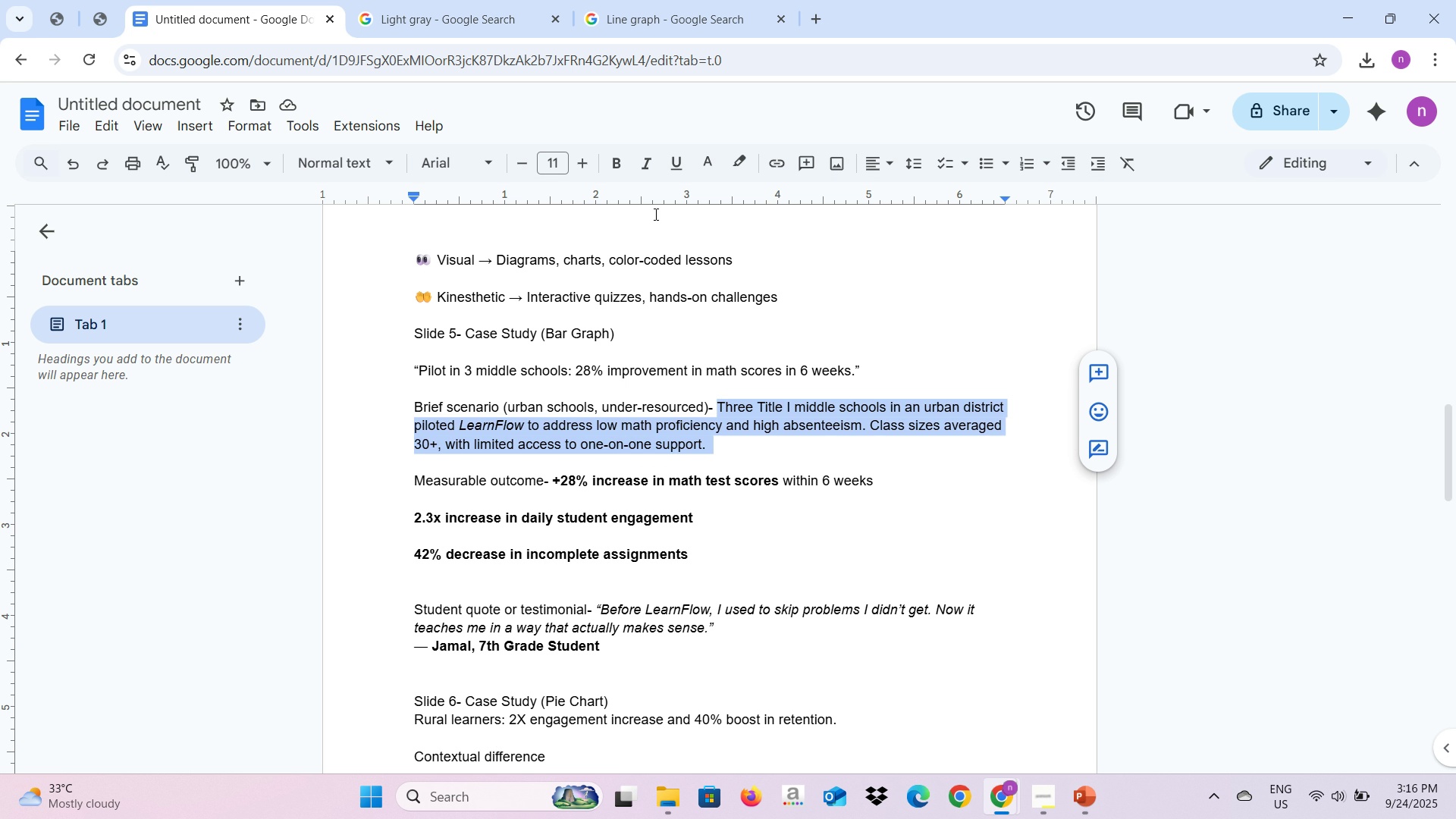 
key(Tab)
type(8.51)
key(Tab)
 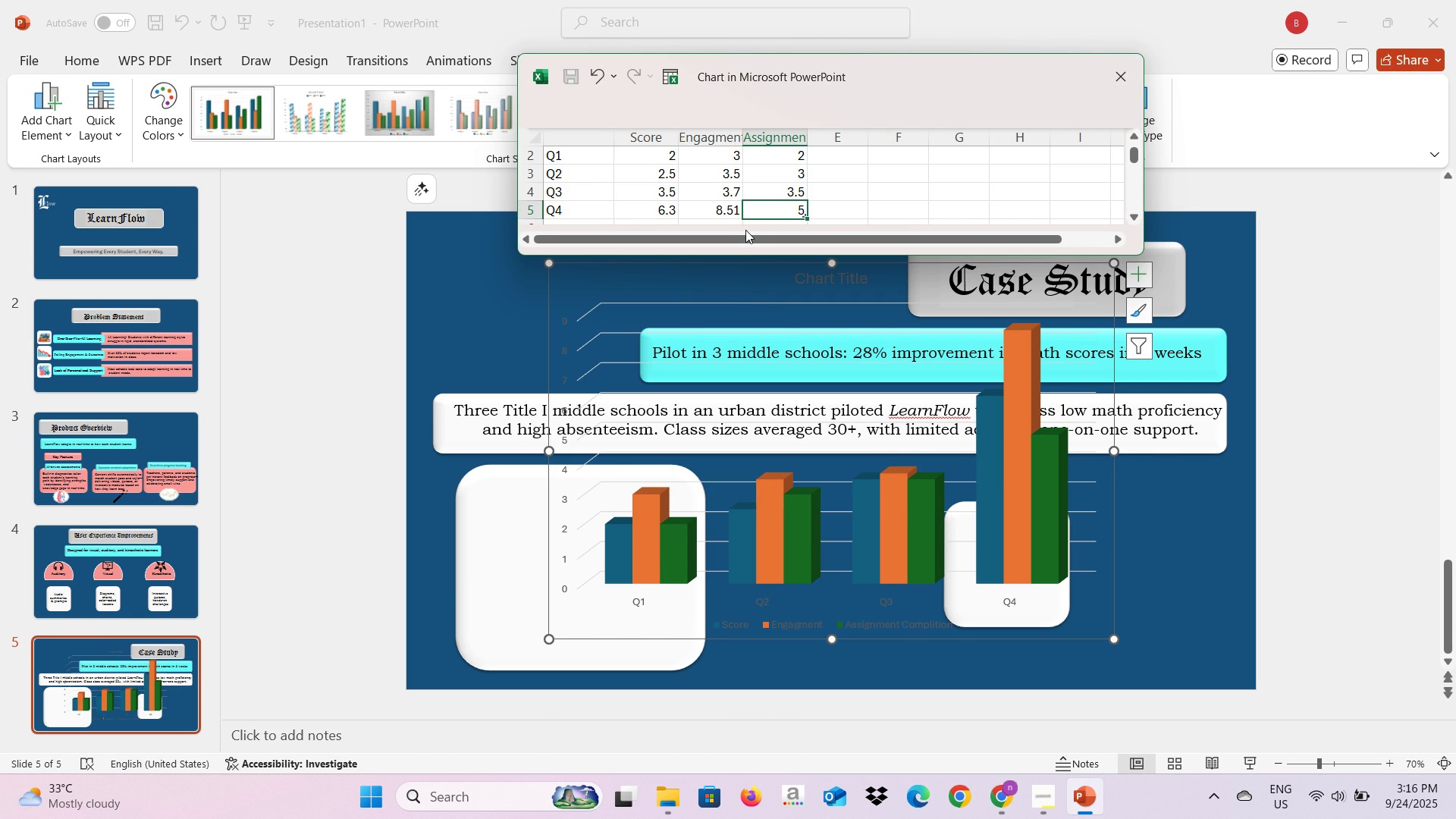 
key(Alt+AltLeft)
 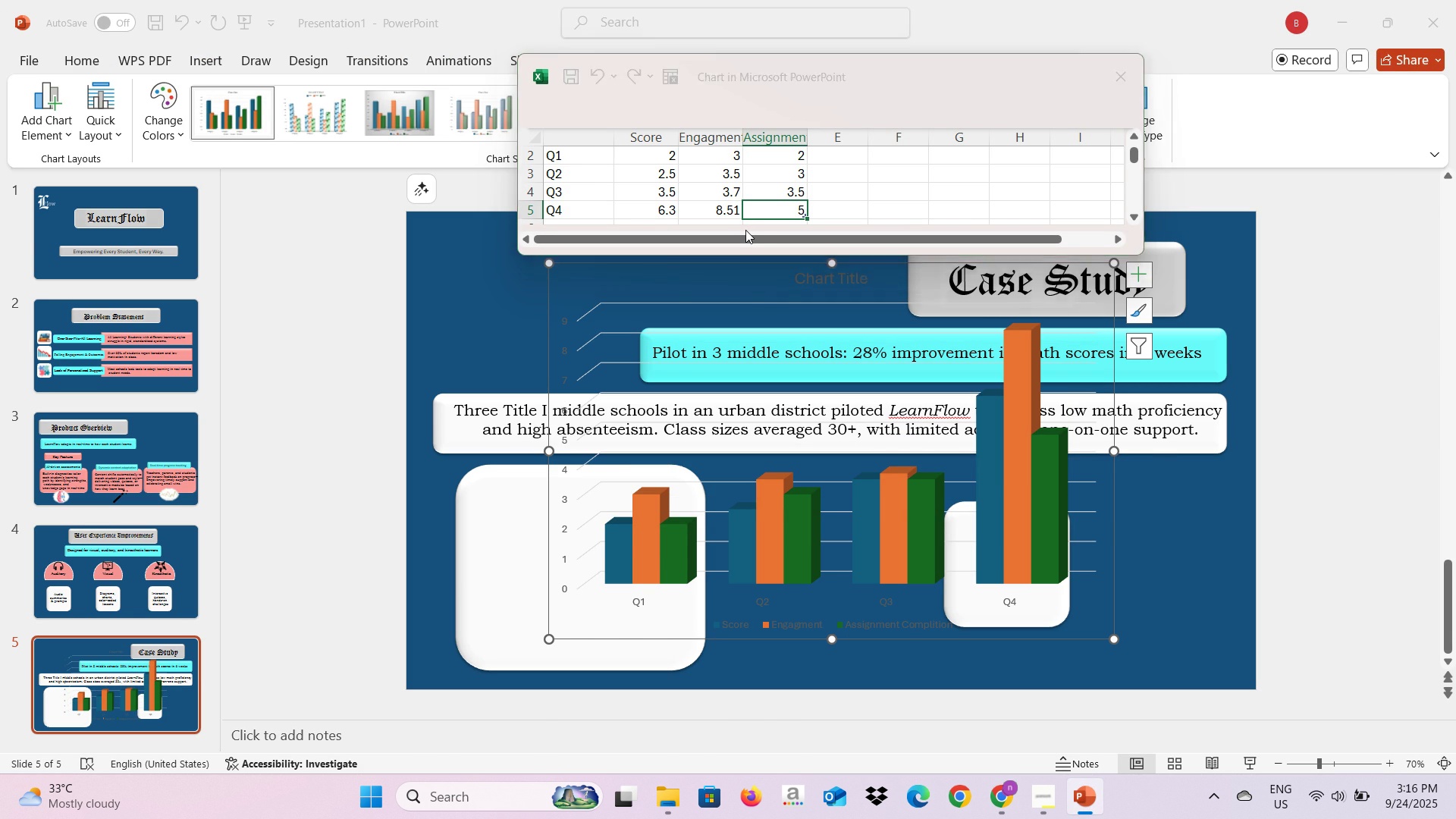 
key(Alt+Tab)
 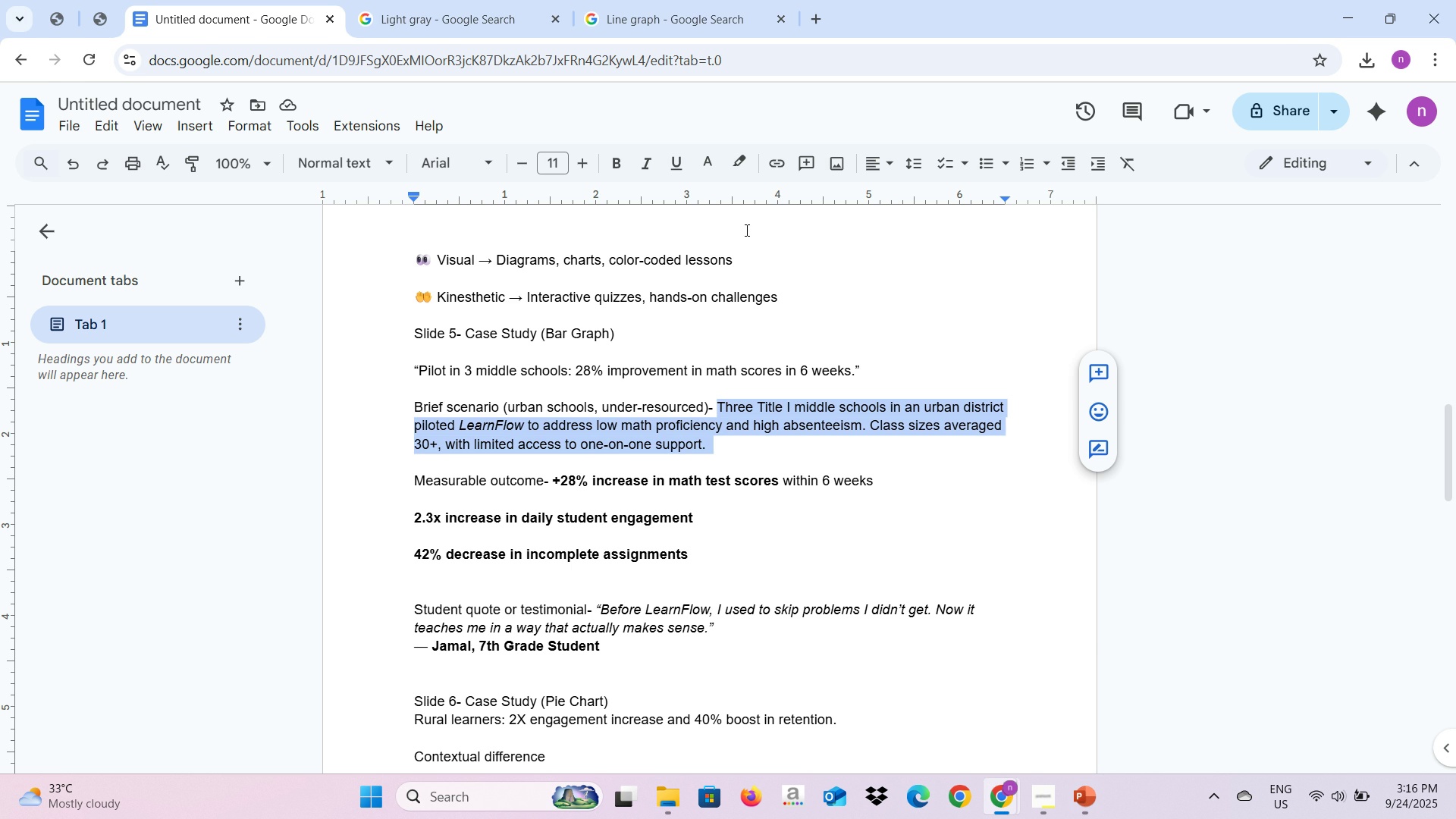 
key(Alt+AltLeft)
 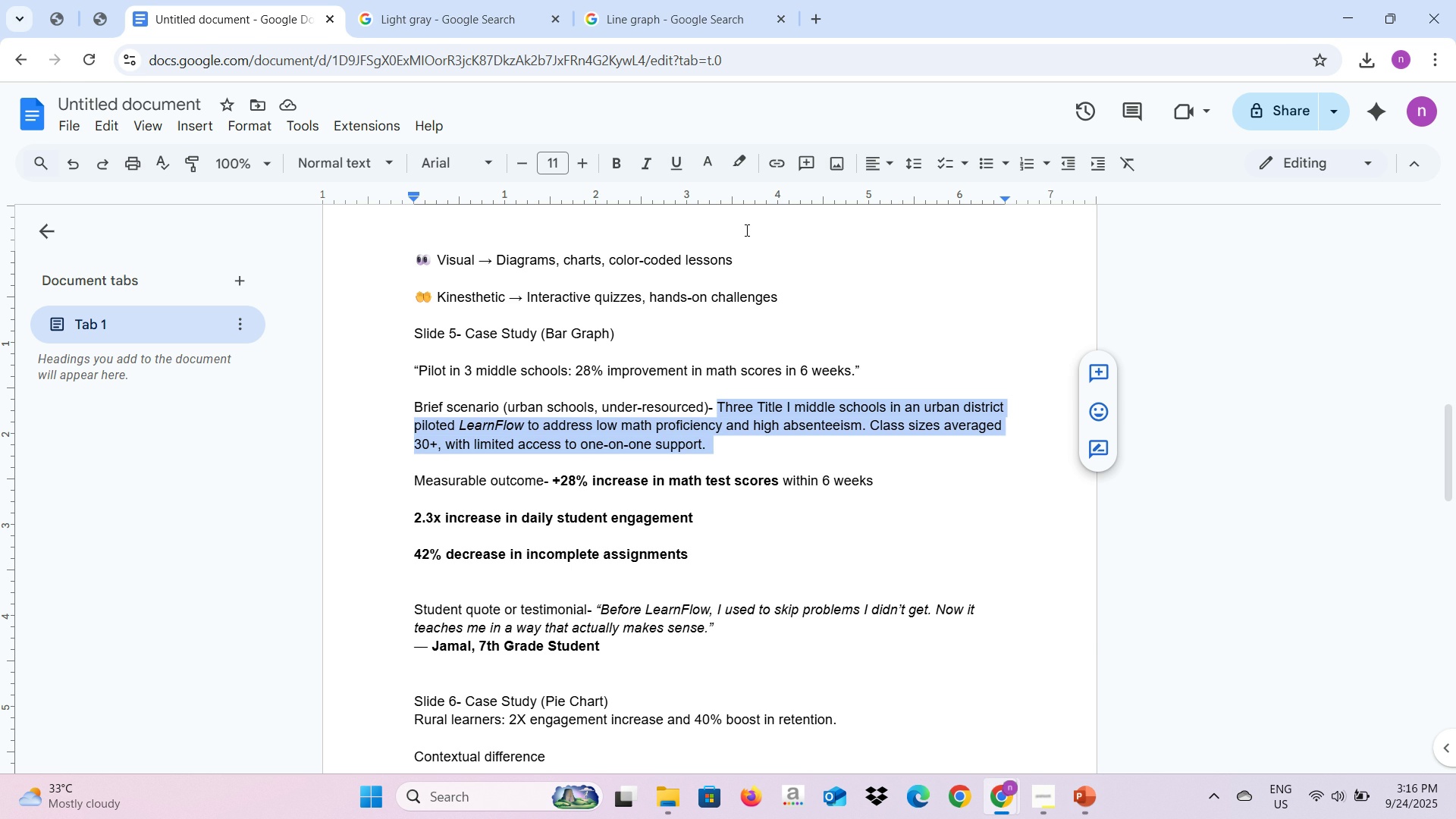 
key(Alt+Tab)
 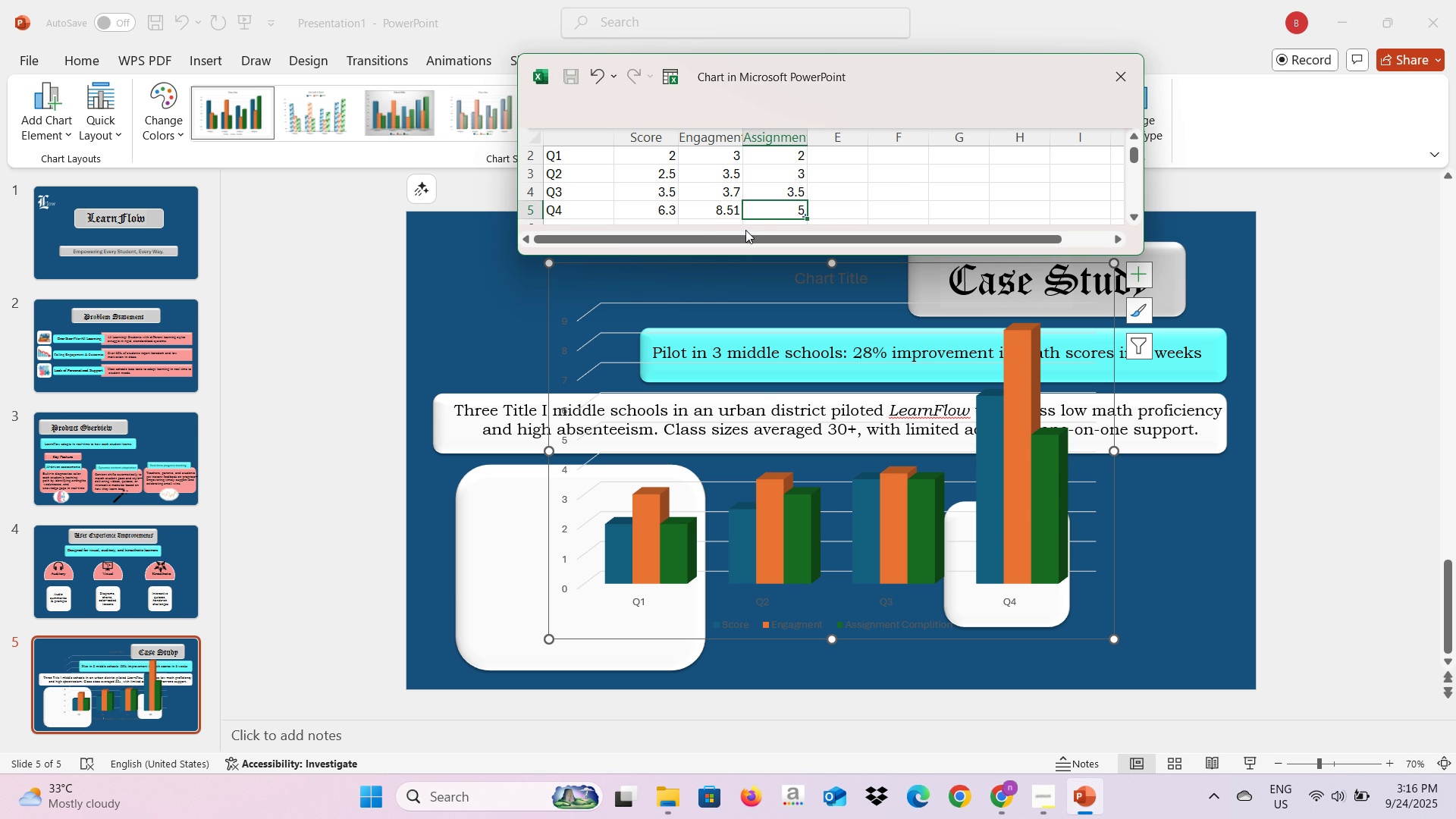 
mouse_move([733, 223])
 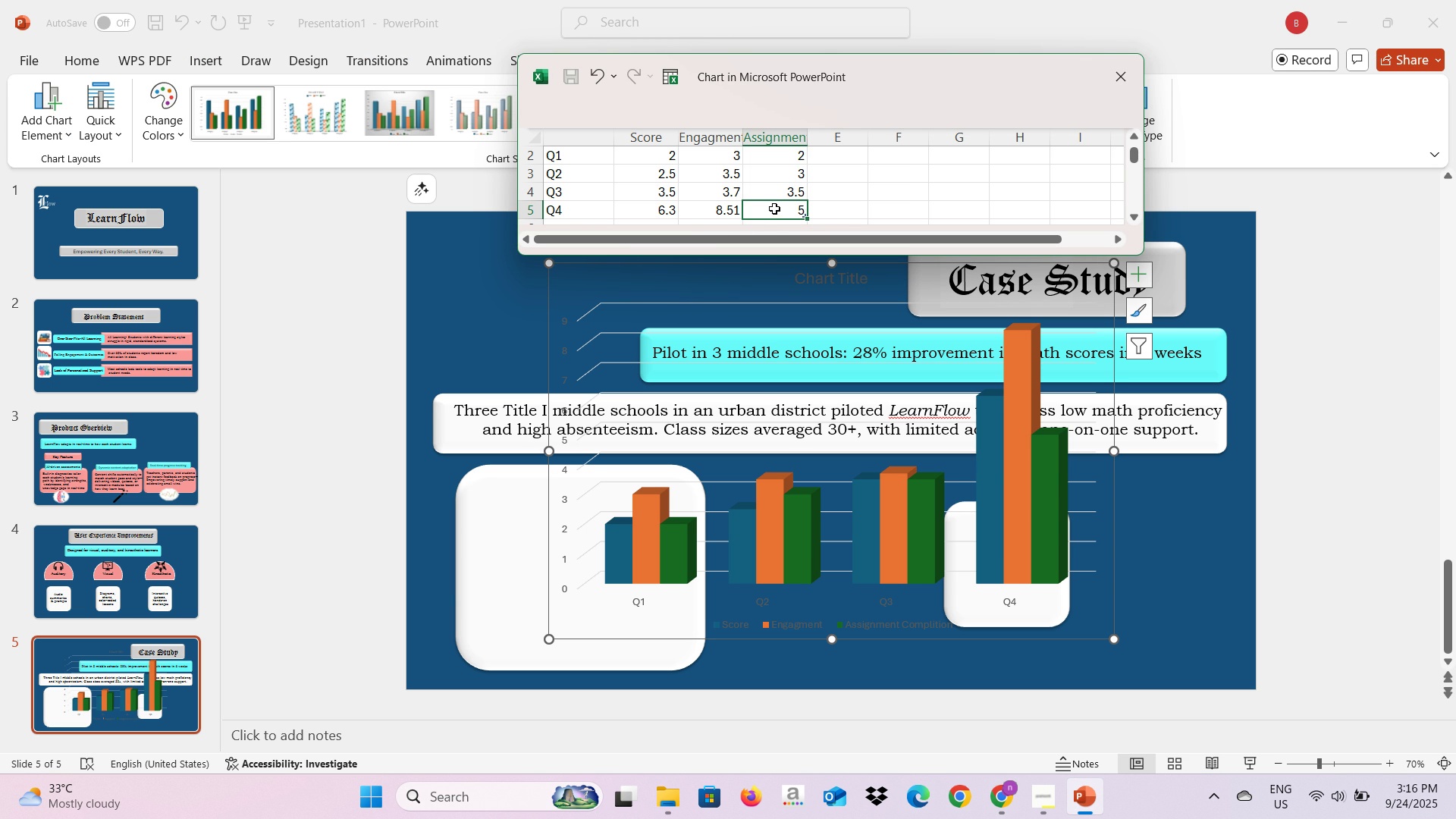 
key(9)
 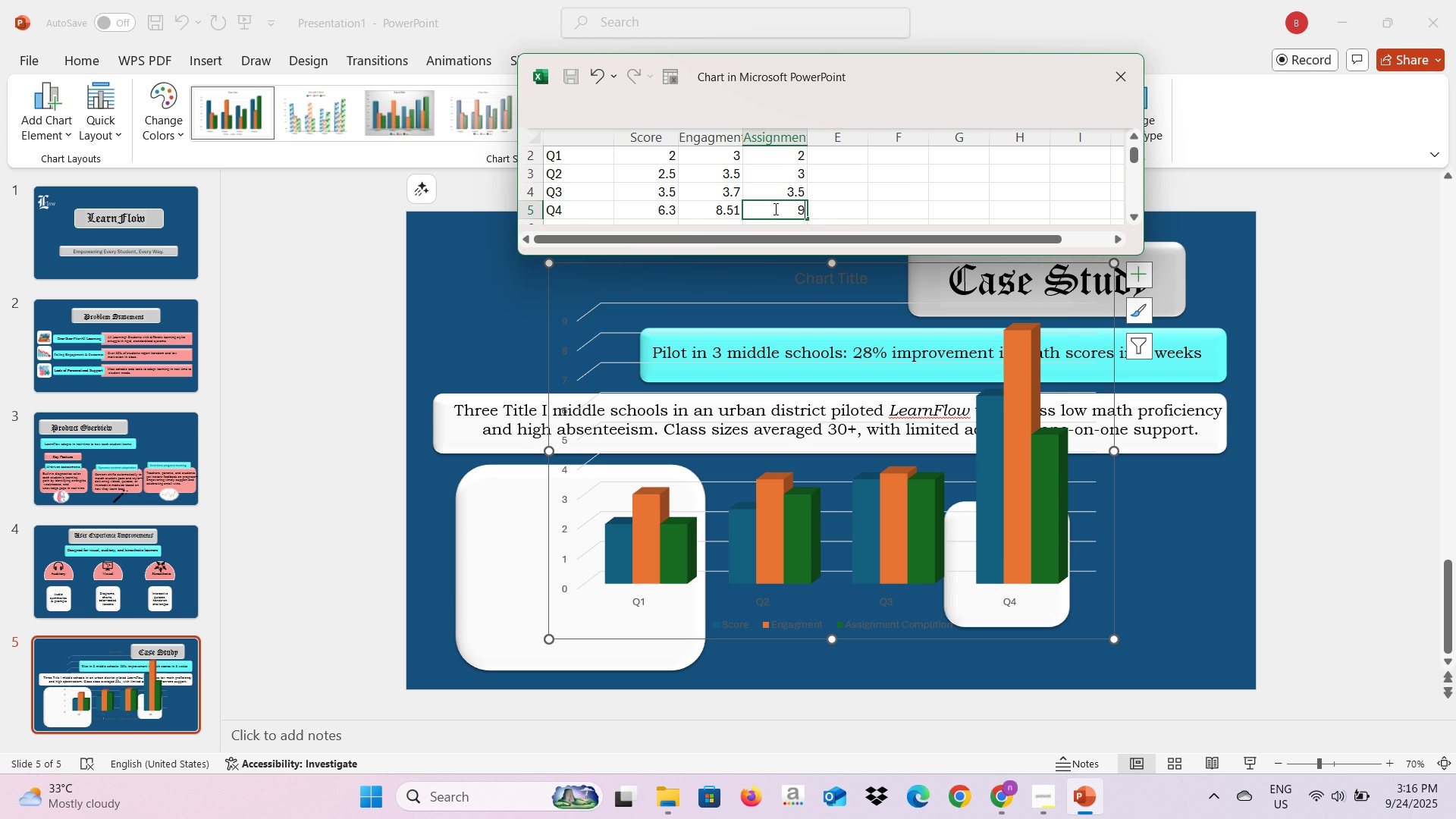 
key(Enter)
 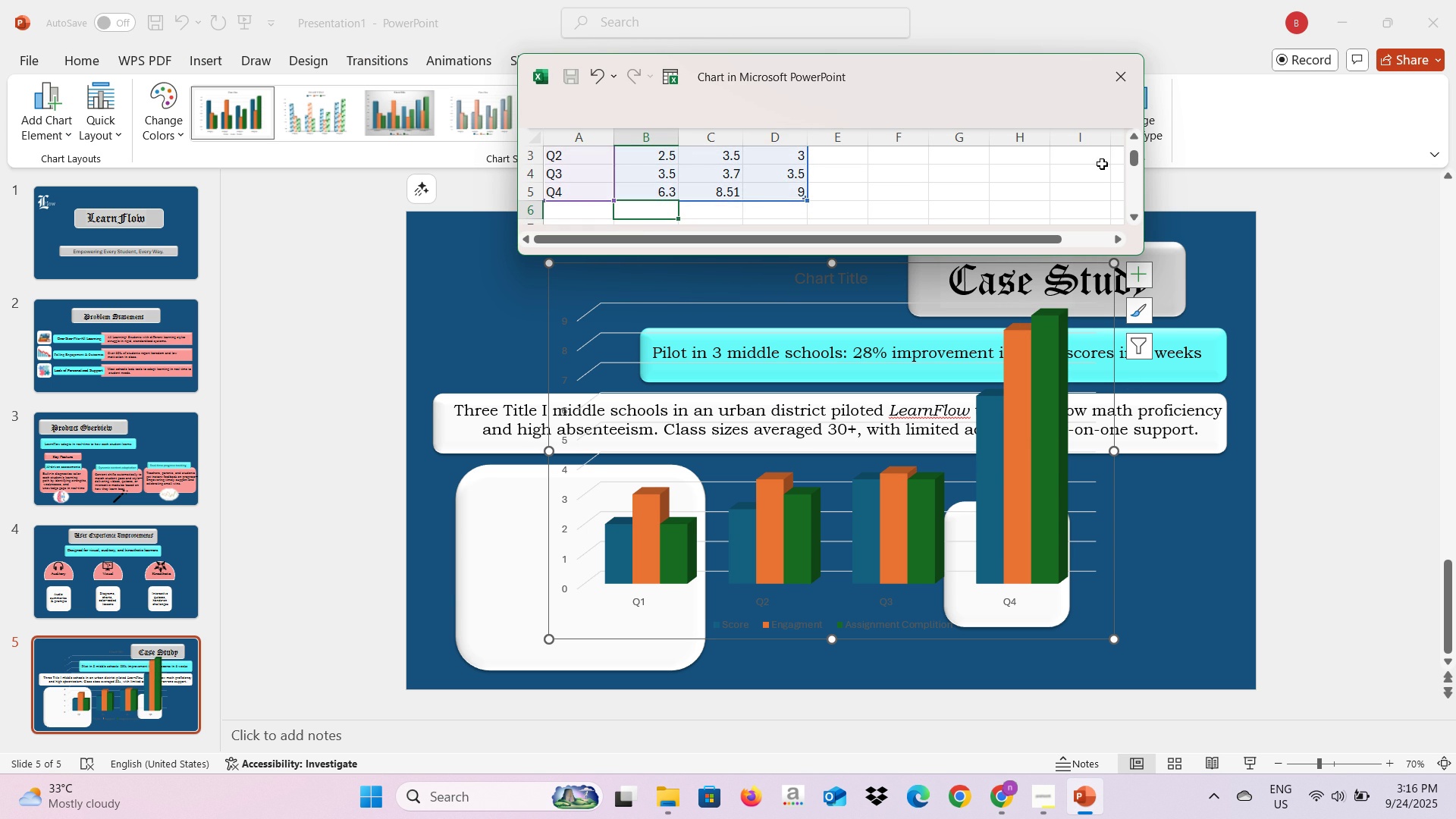 
left_click([1106, 77])
 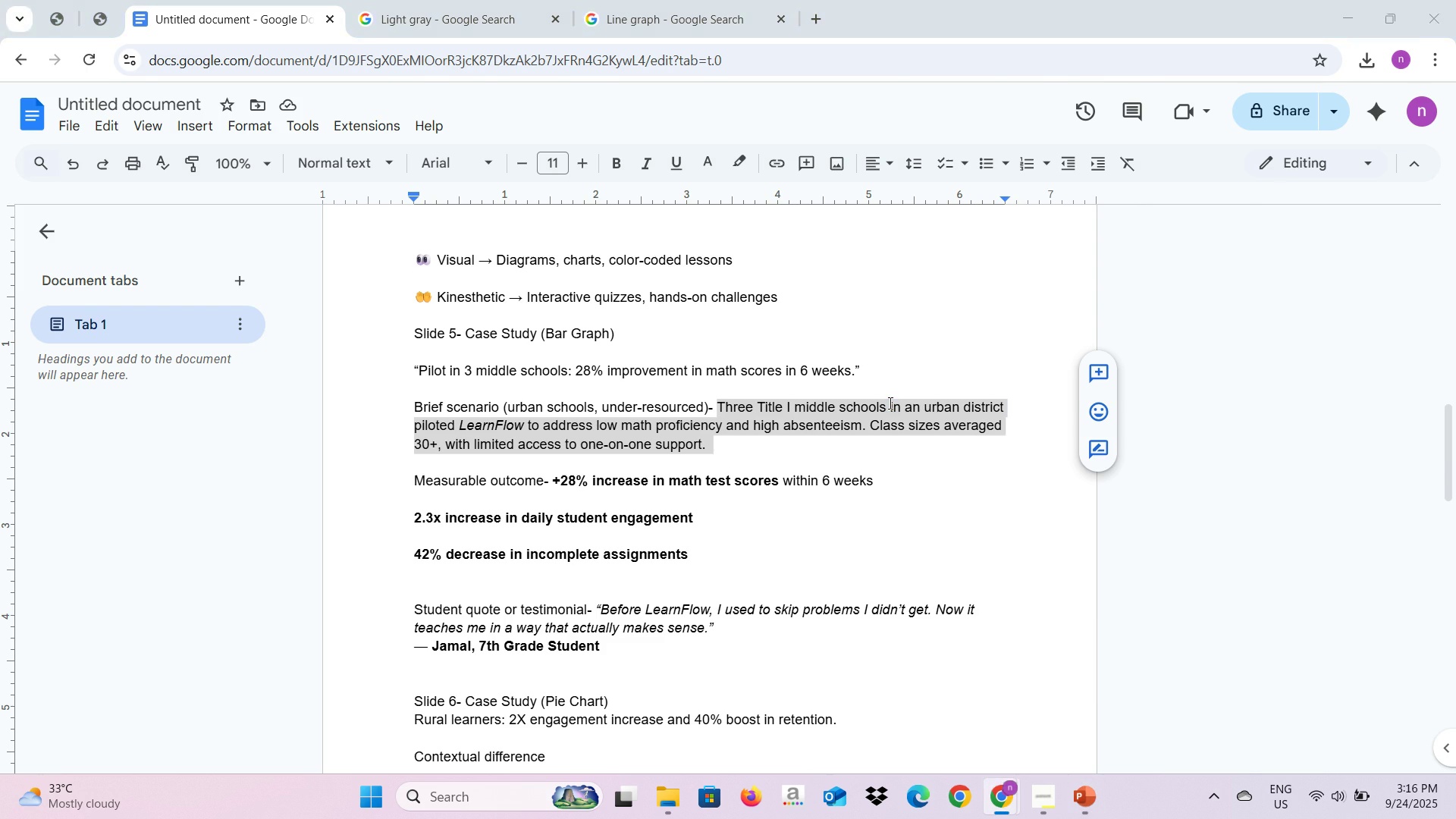 
key(Alt+AltLeft)
 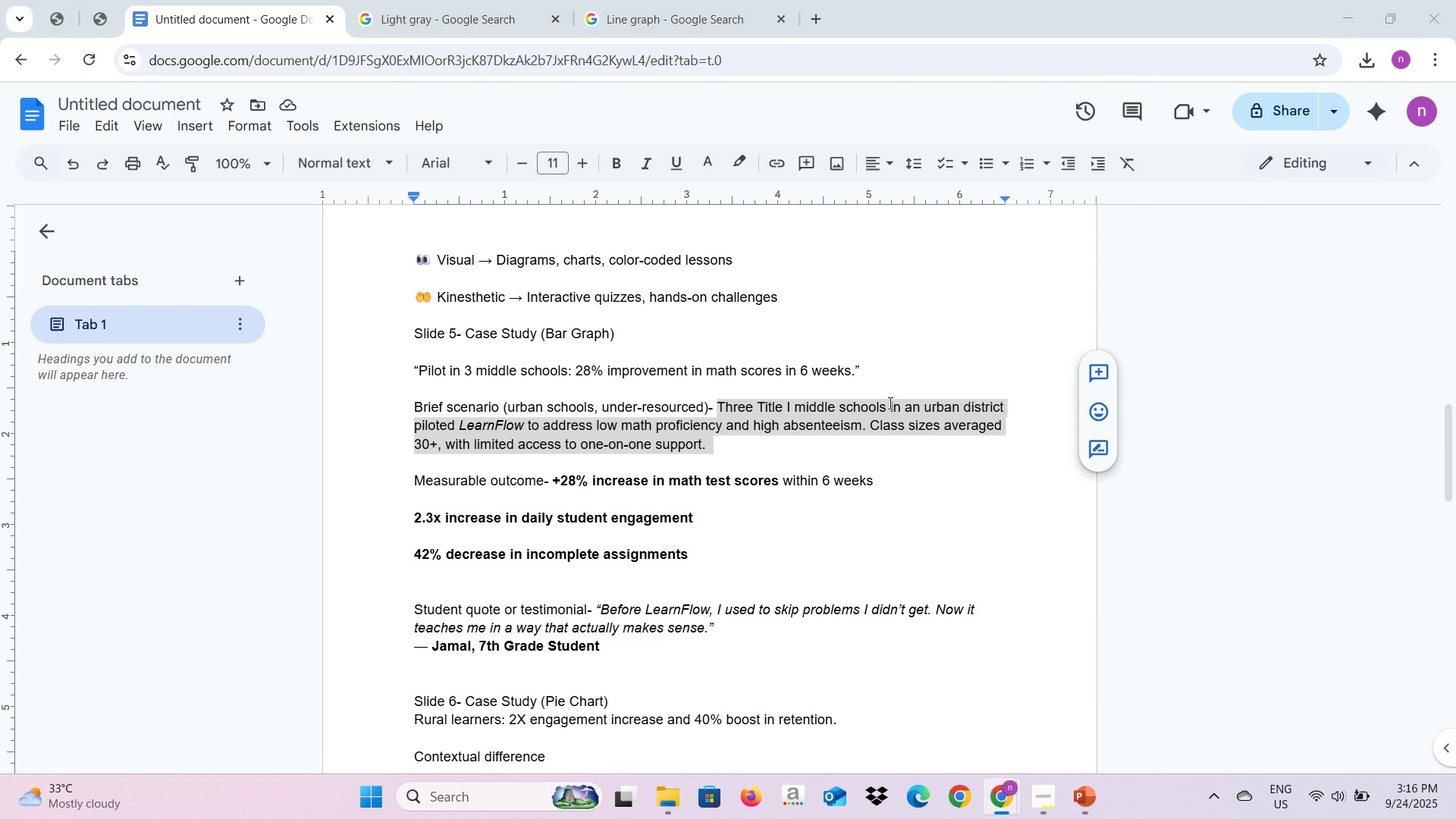 
key(Alt+Tab)